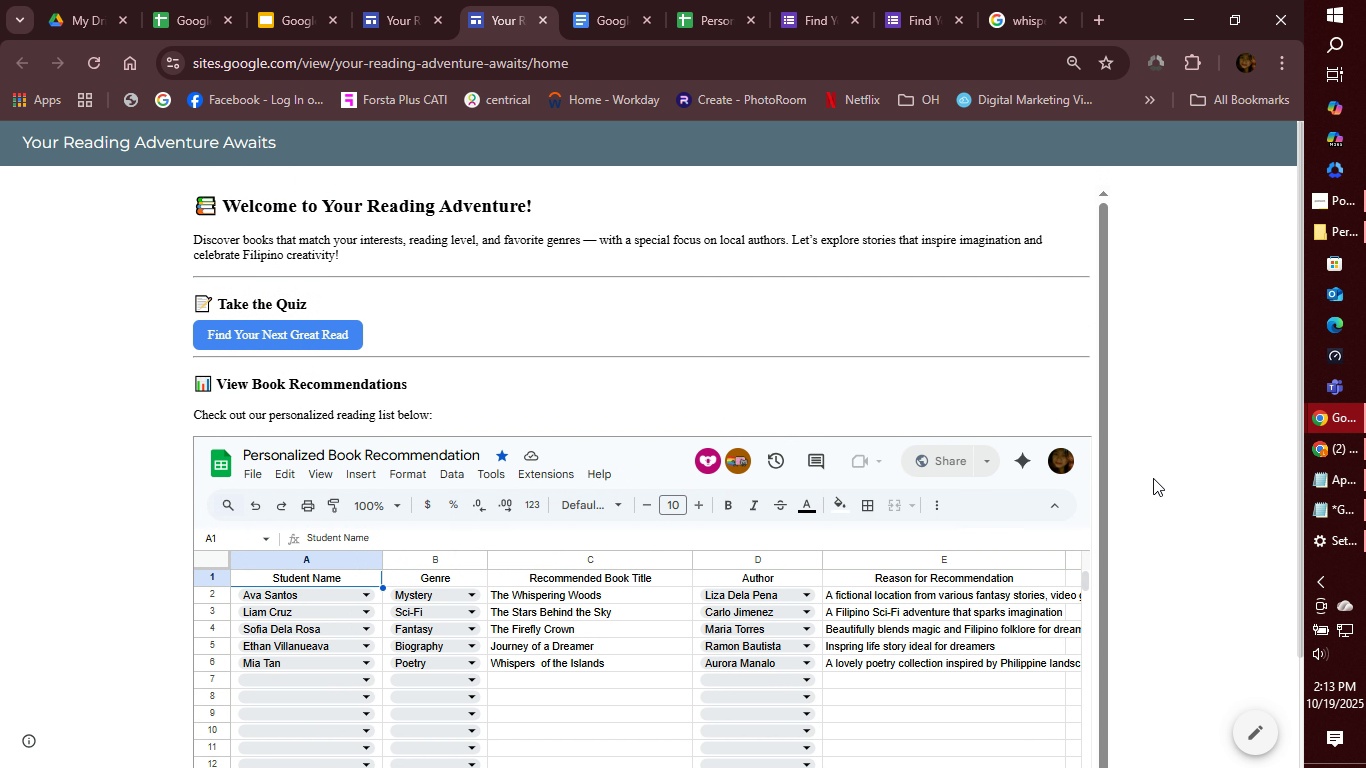 
scroll: coordinate [1134, 489], scroll_direction: down, amount: 6.0
 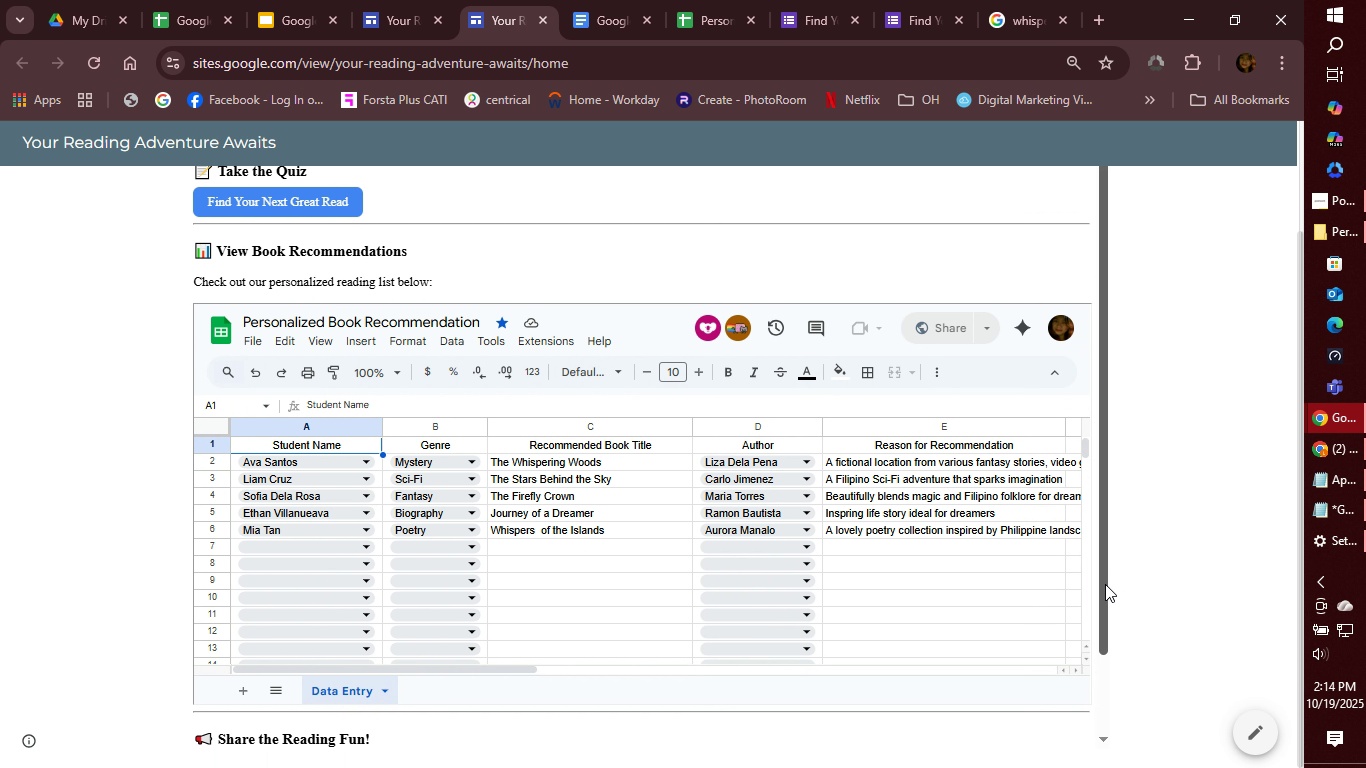 
left_click_drag(start_coordinate=[1104, 585], to_coordinate=[1107, 689])
 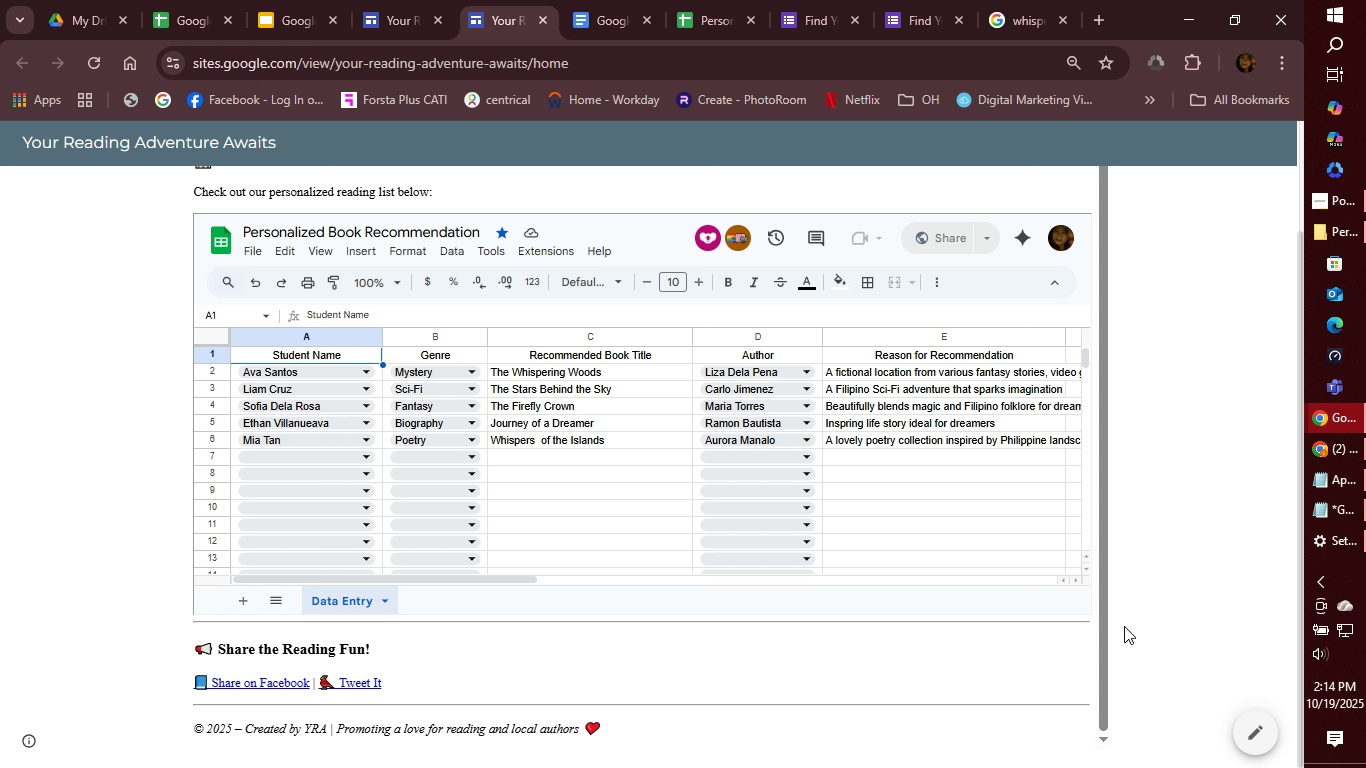 
wait(9.08)
 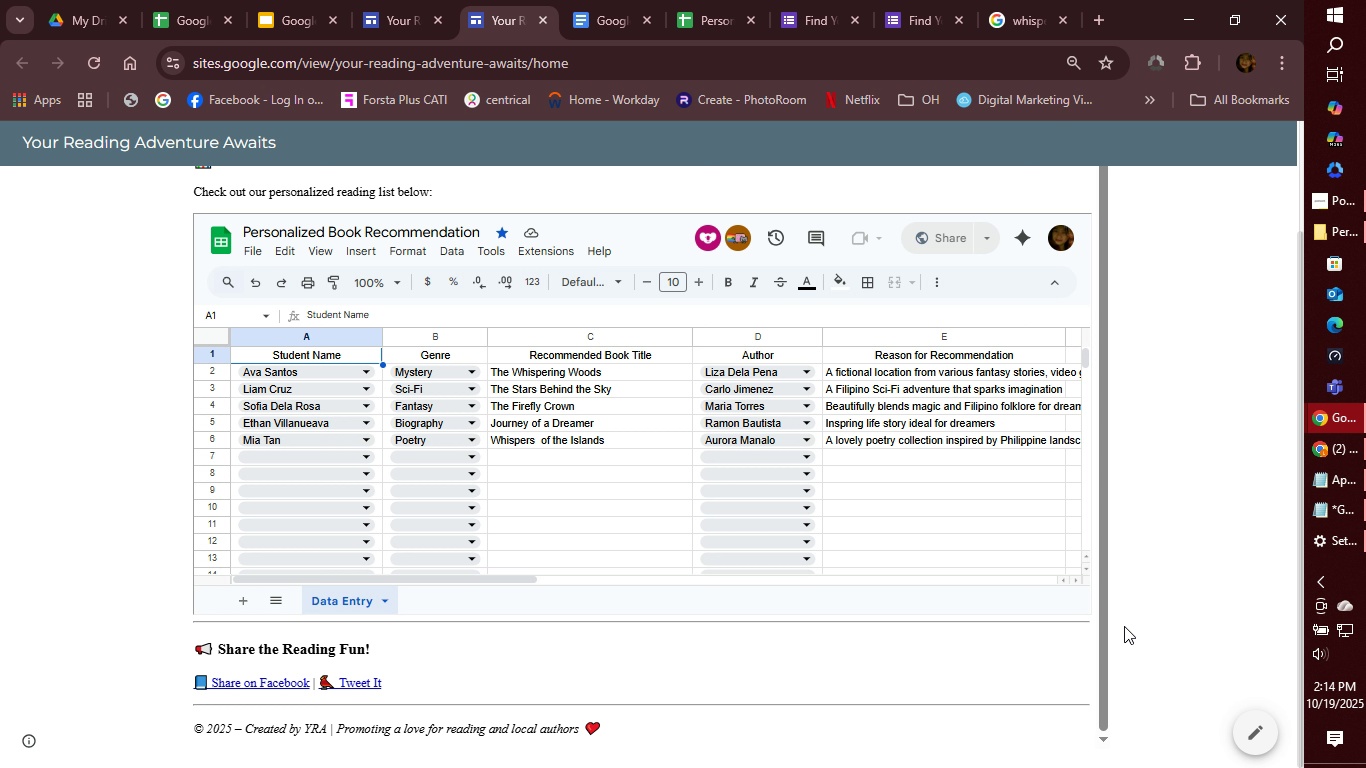 
scroll: coordinate [1176, 649], scroll_direction: up, amount: 6.0
 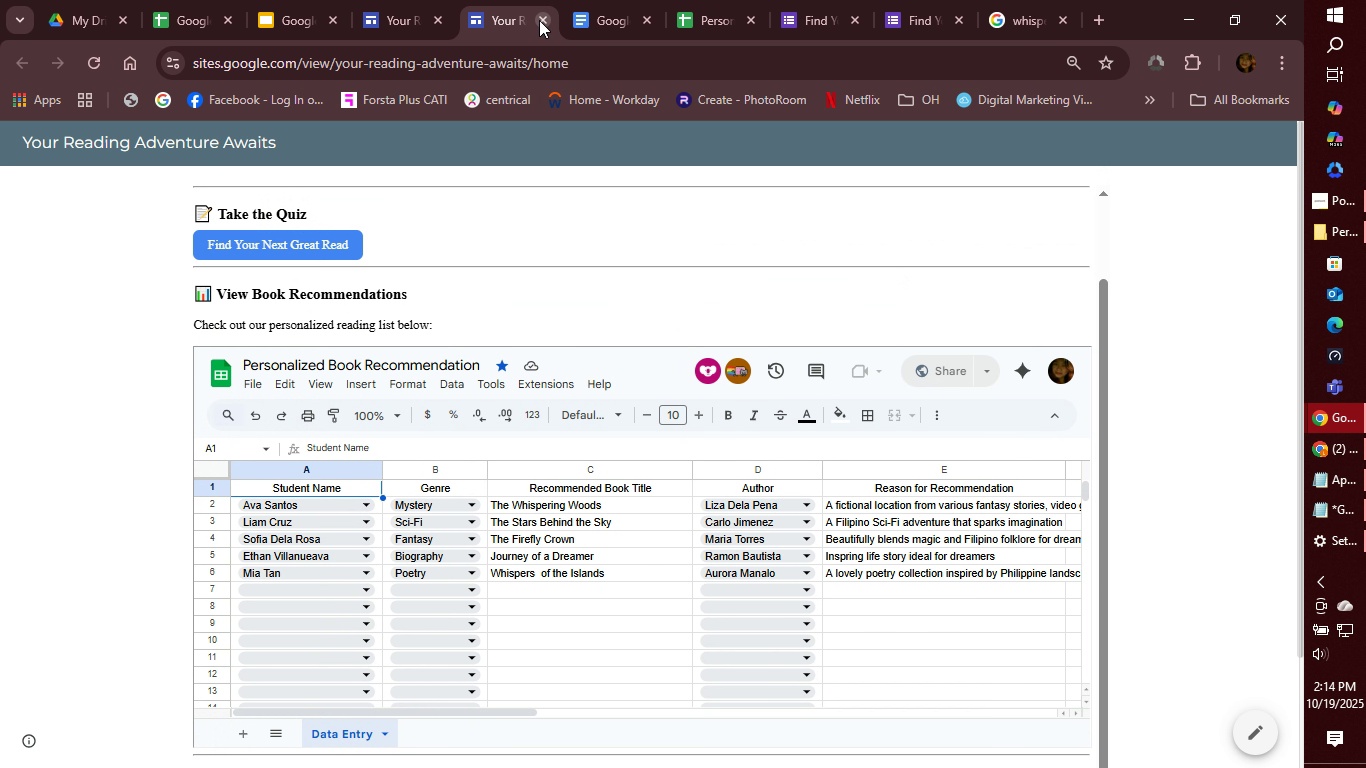 
left_click([539, 19])
 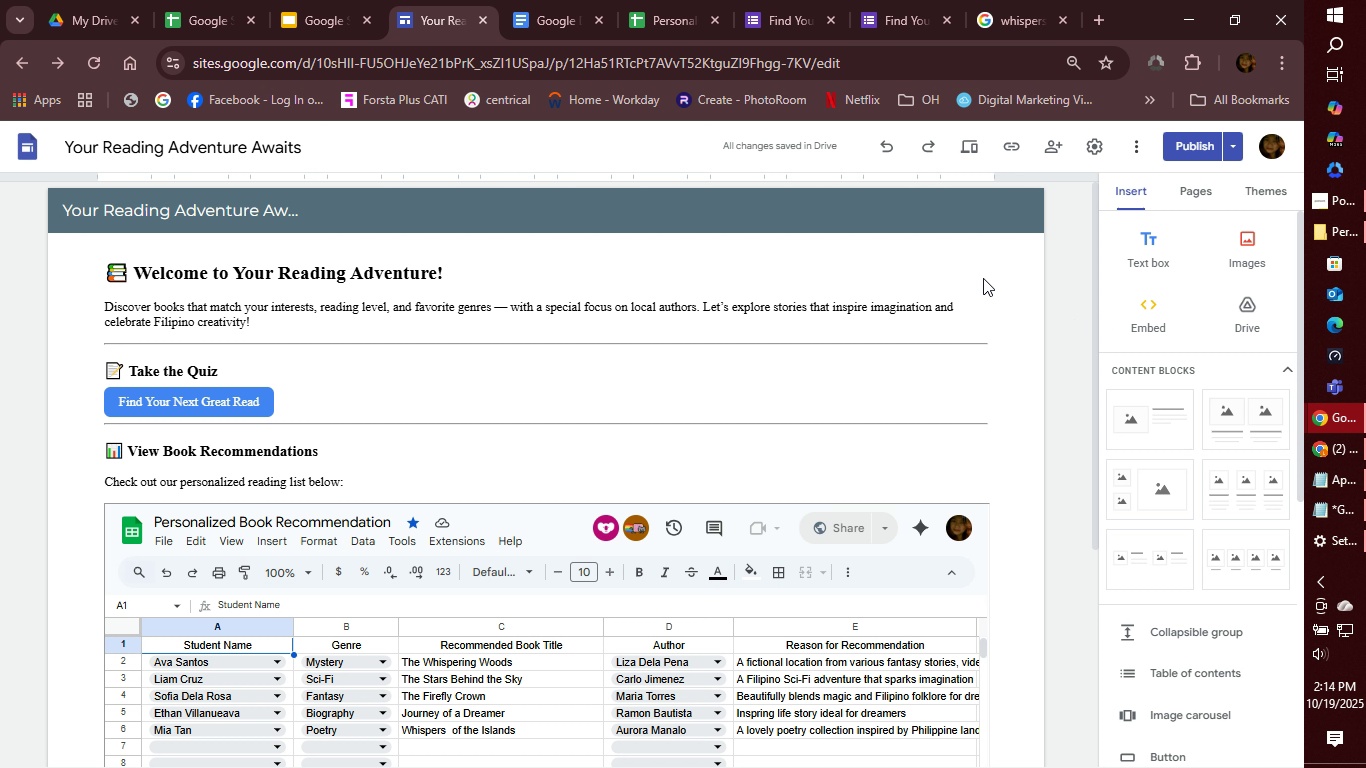 
wait(7.63)
 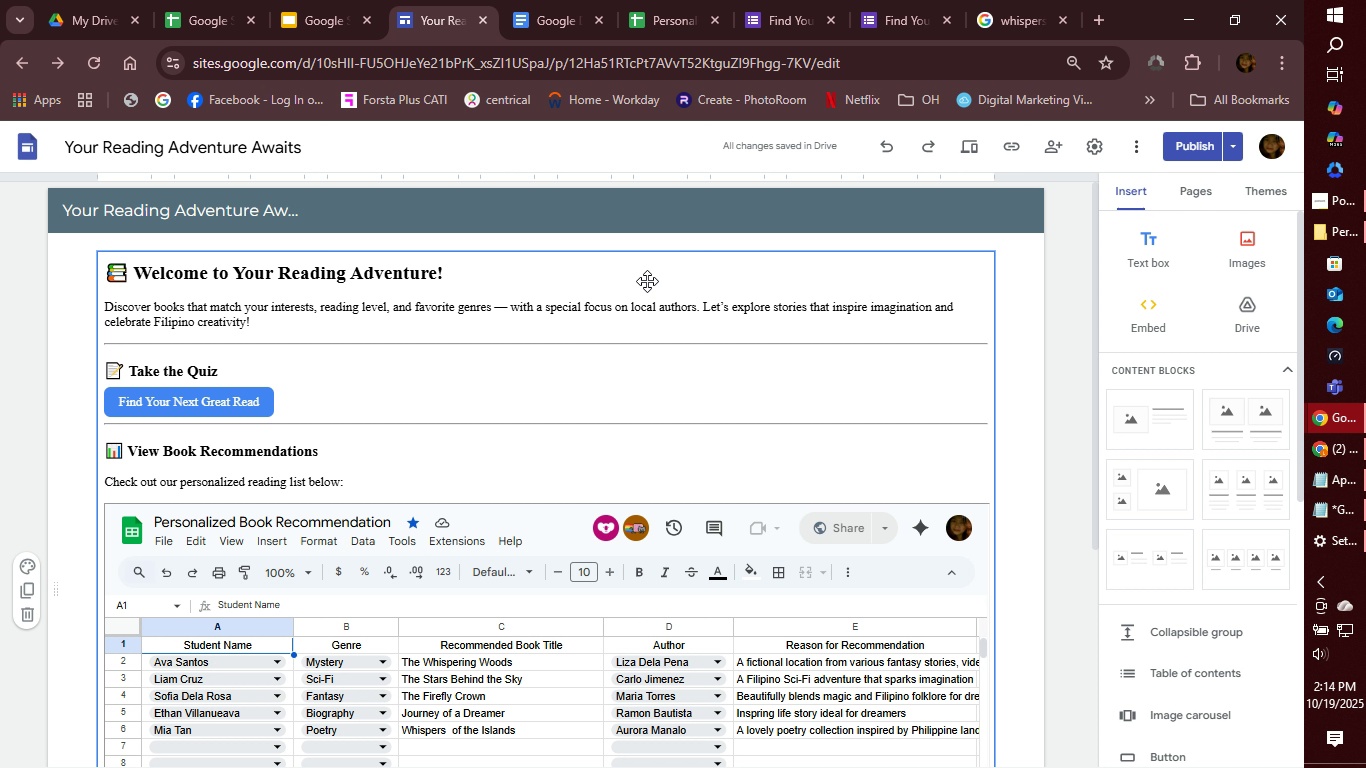 
left_click([1131, 146])
 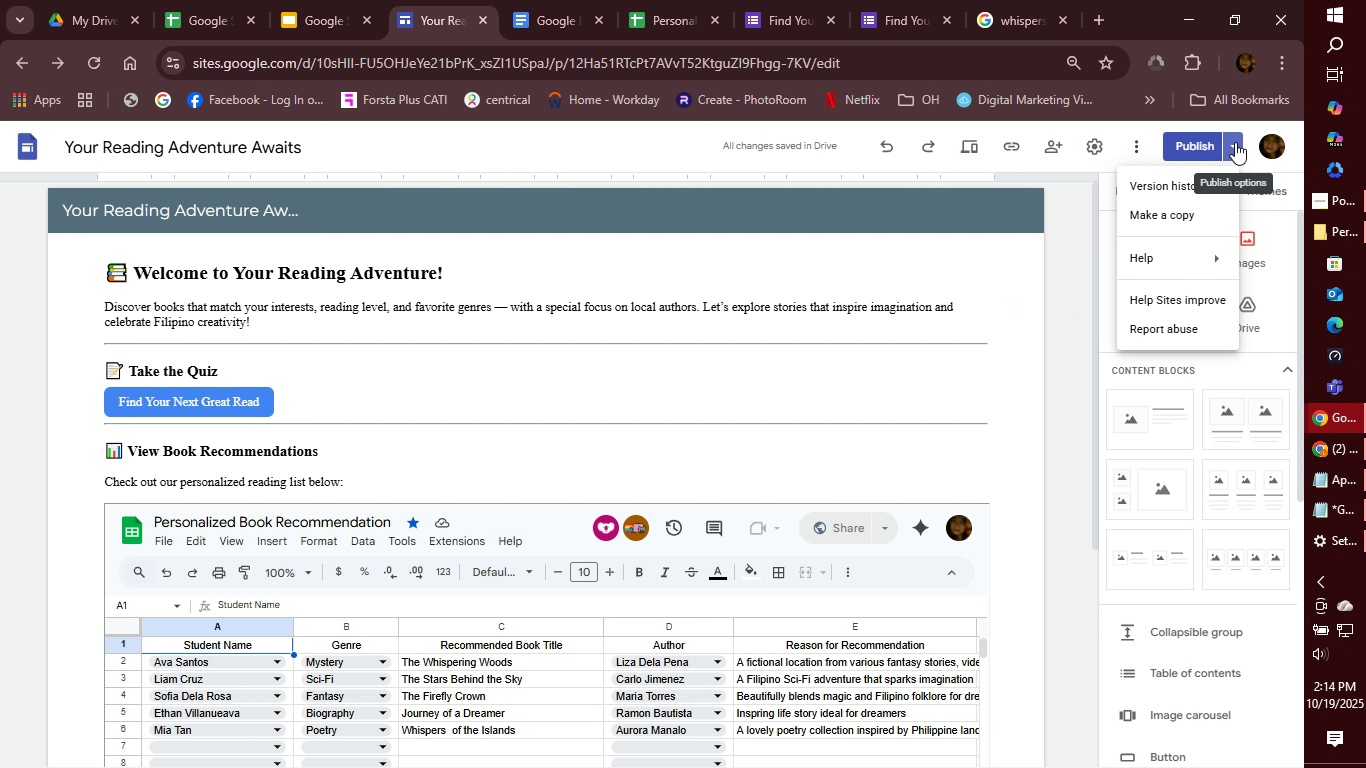 
left_click([1235, 142])
 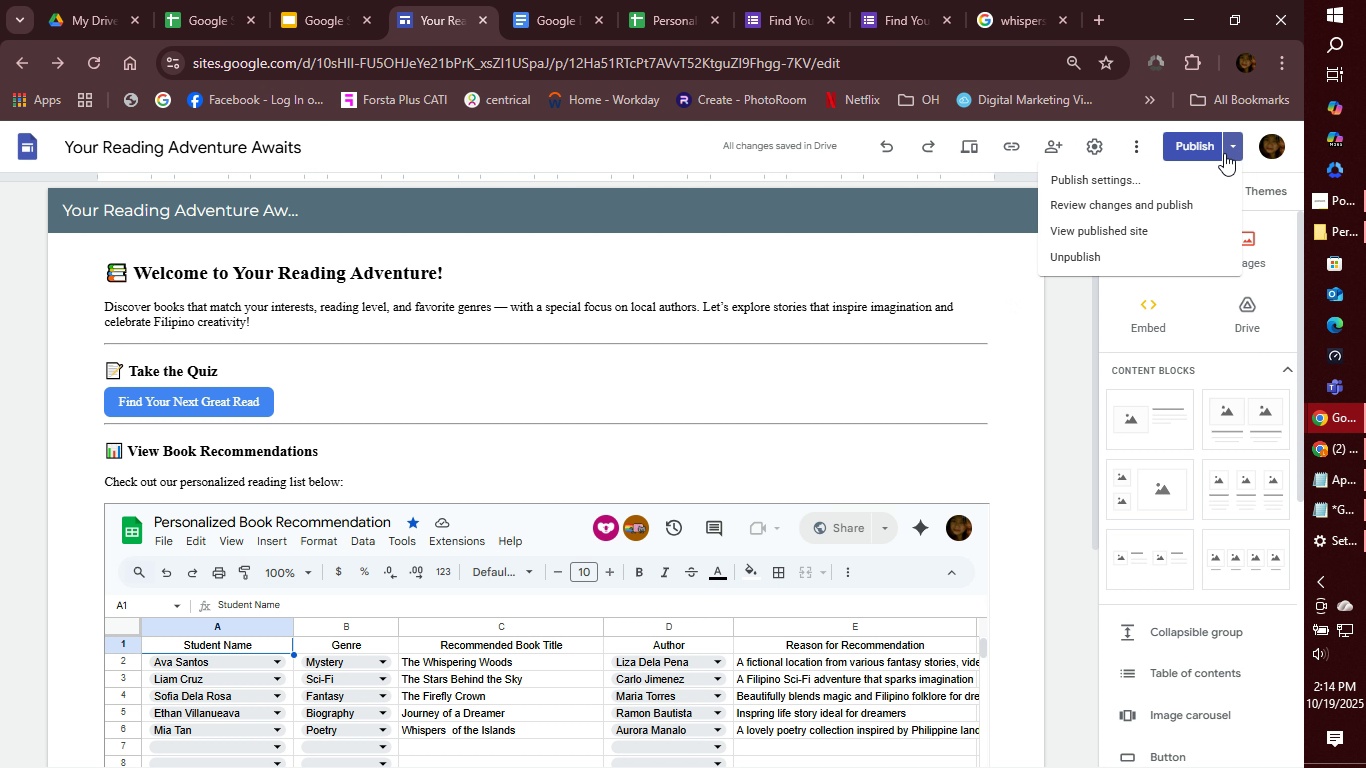 
left_click([1043, 144])
 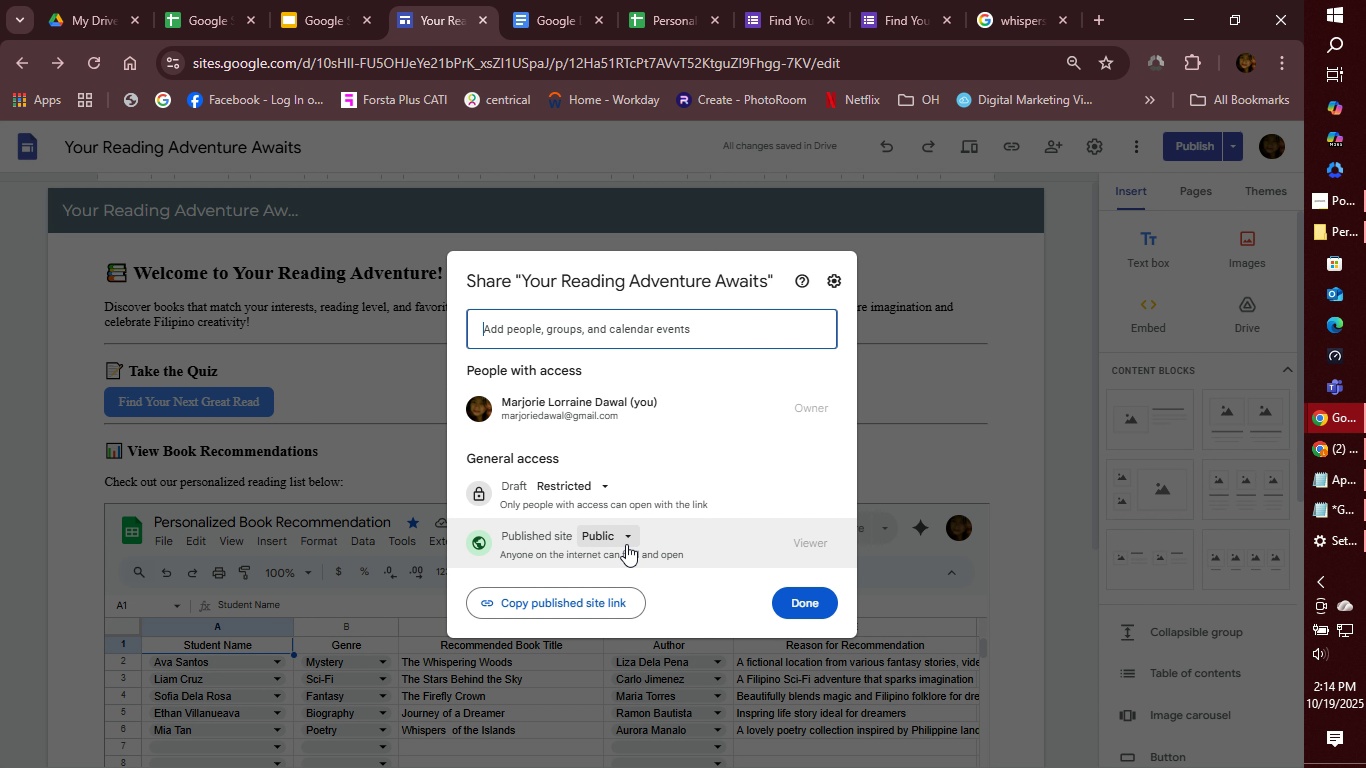 
wait(5.43)
 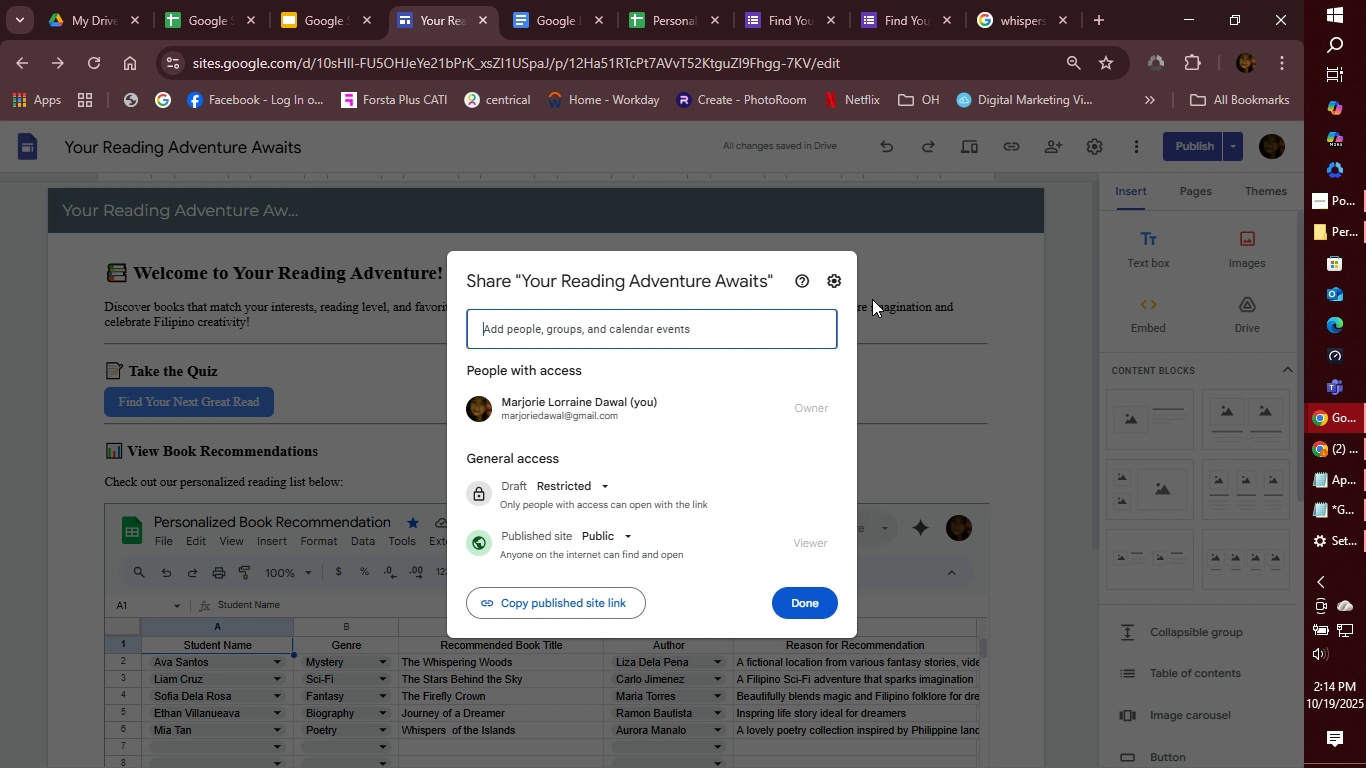 
left_click([606, 487])
 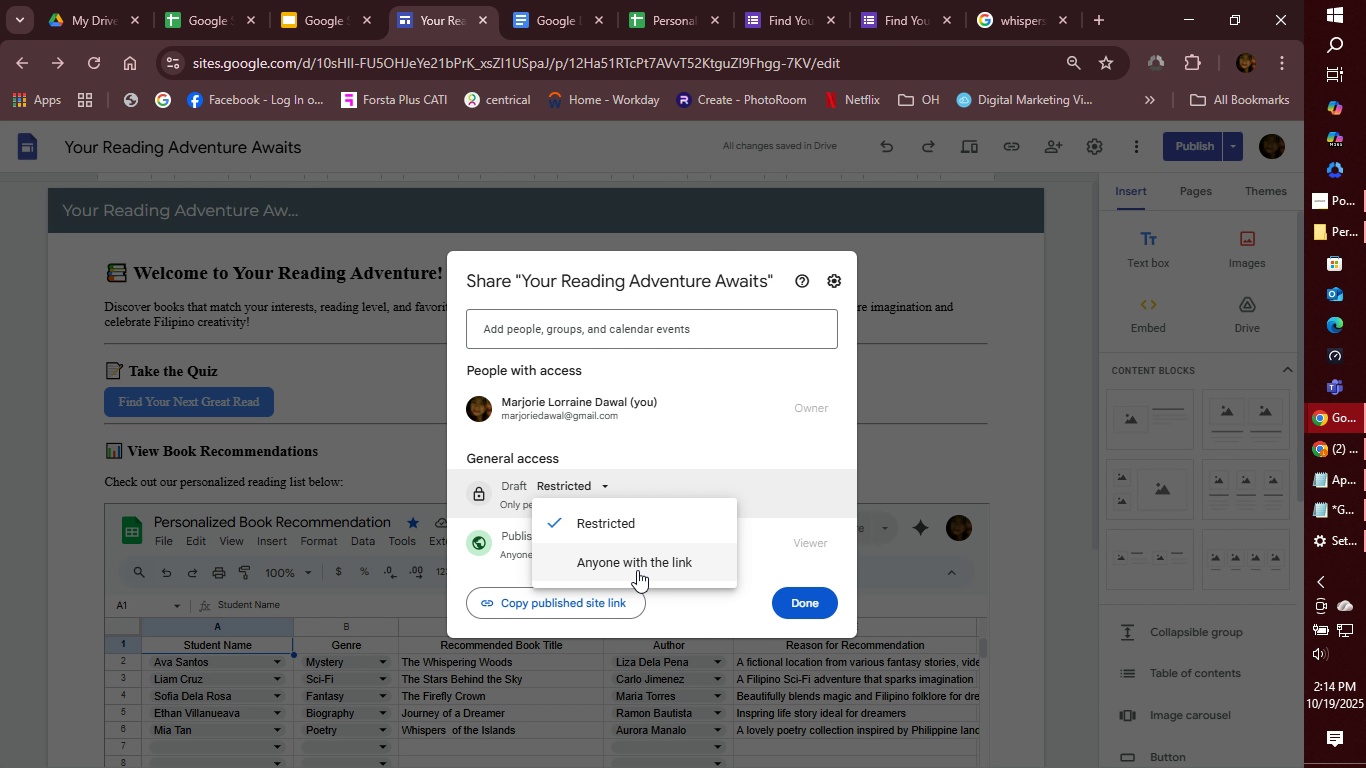 
left_click([637, 570])
 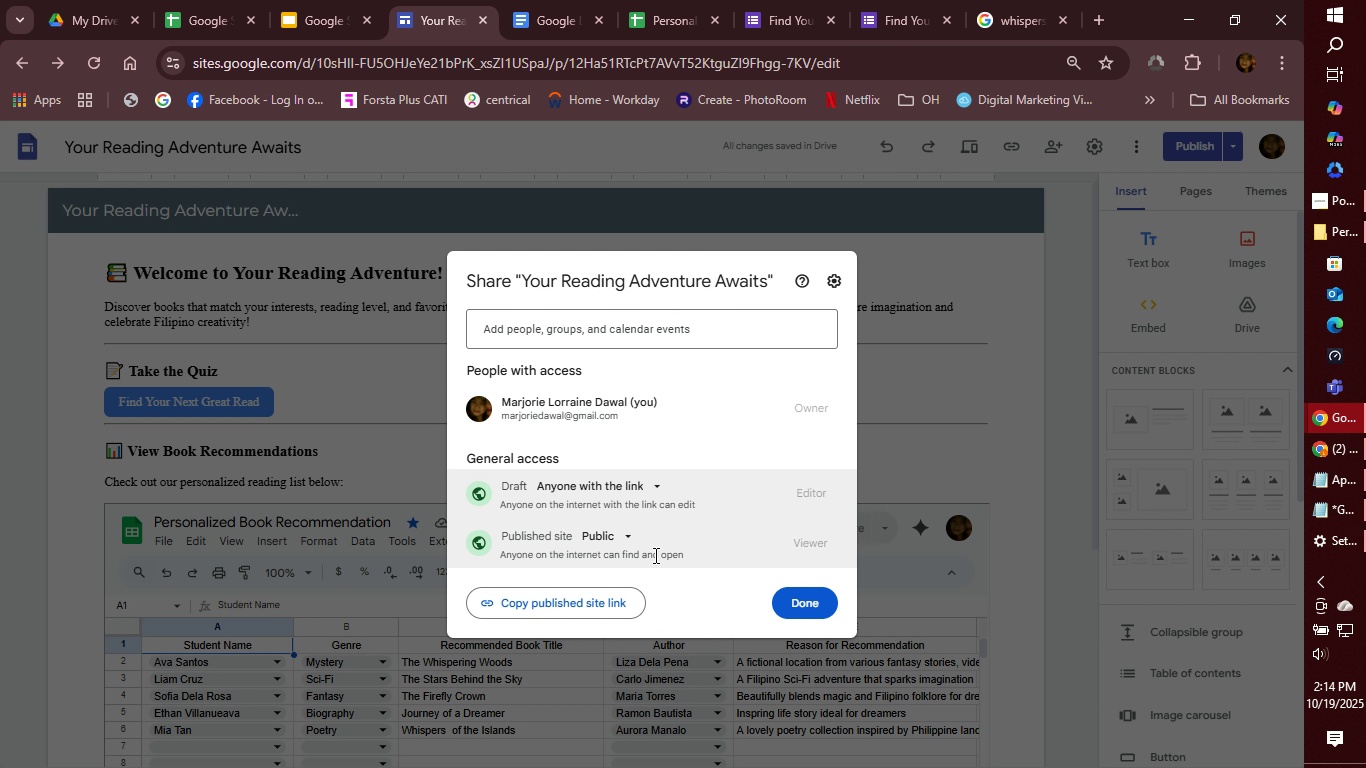 
wait(8.18)
 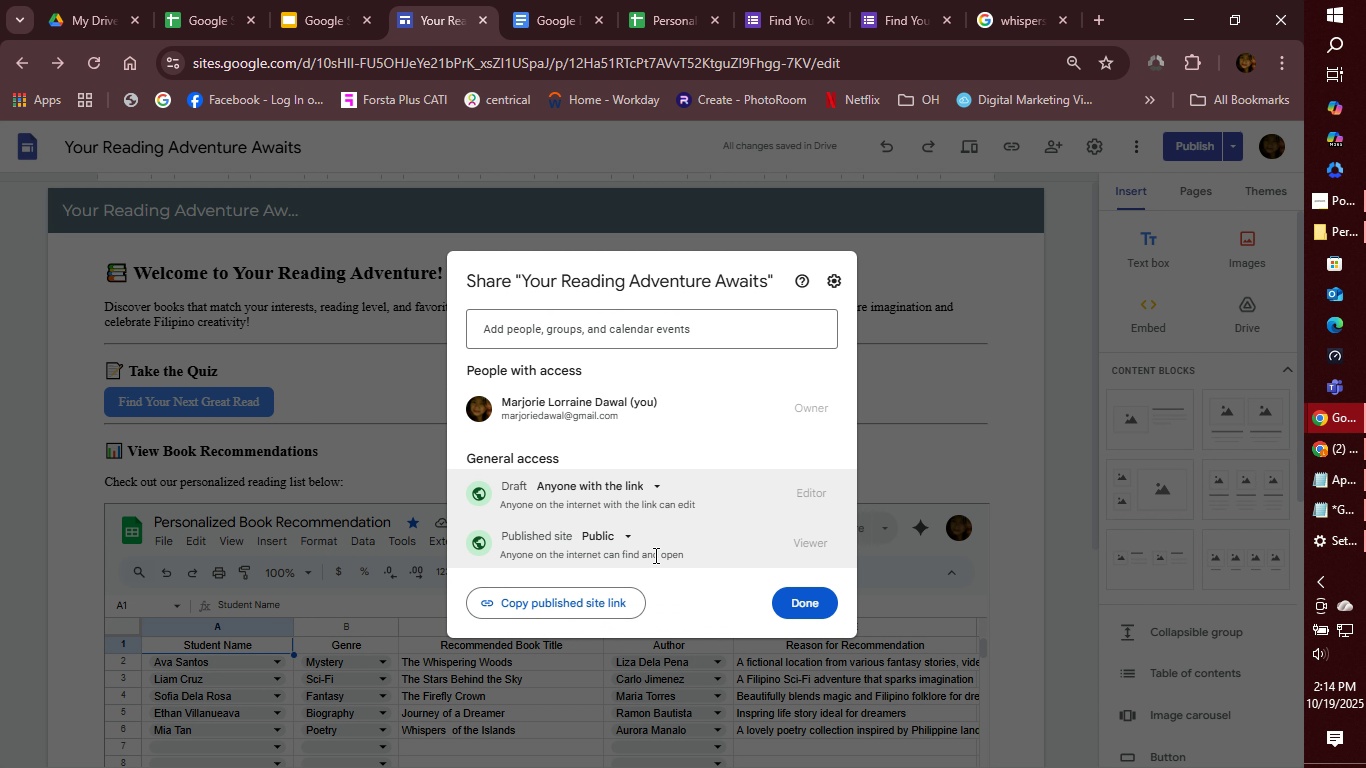 
left_click([628, 537])
 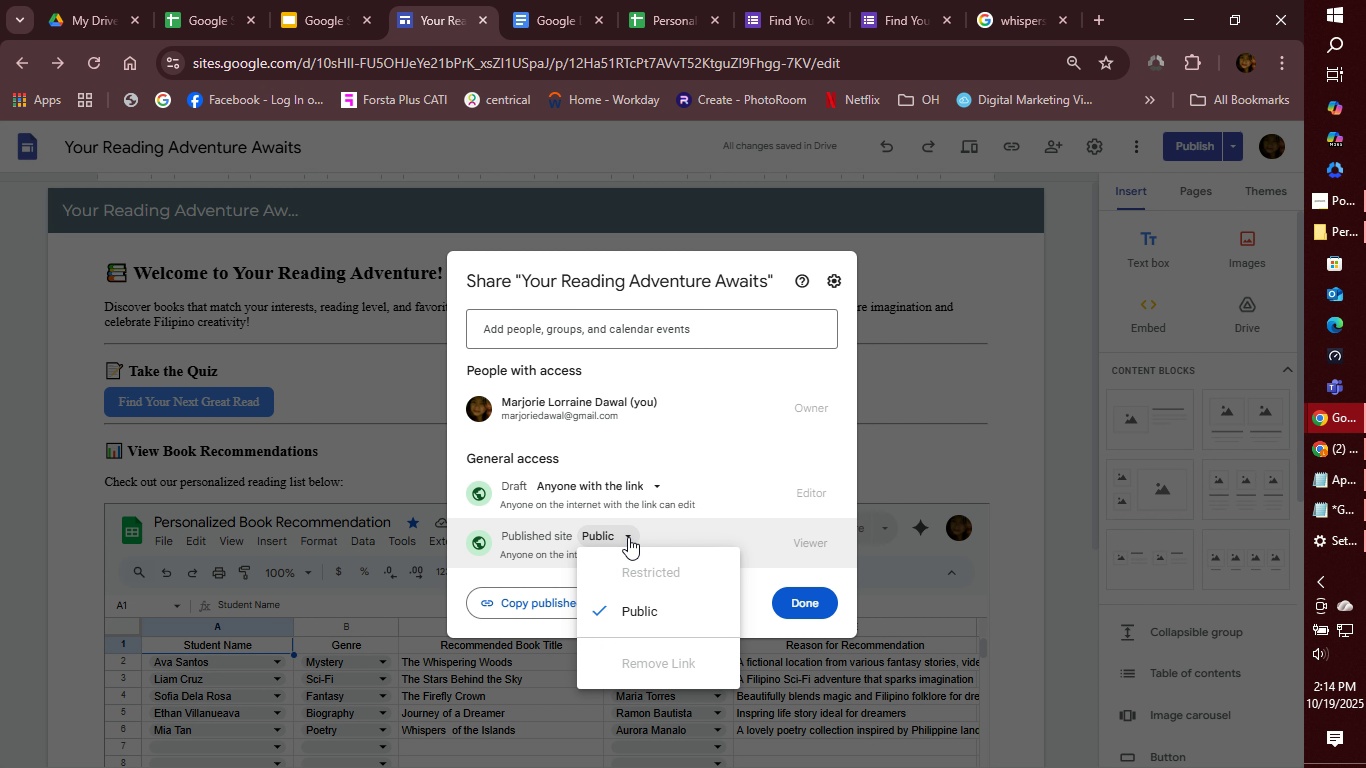 
left_click([628, 537])
 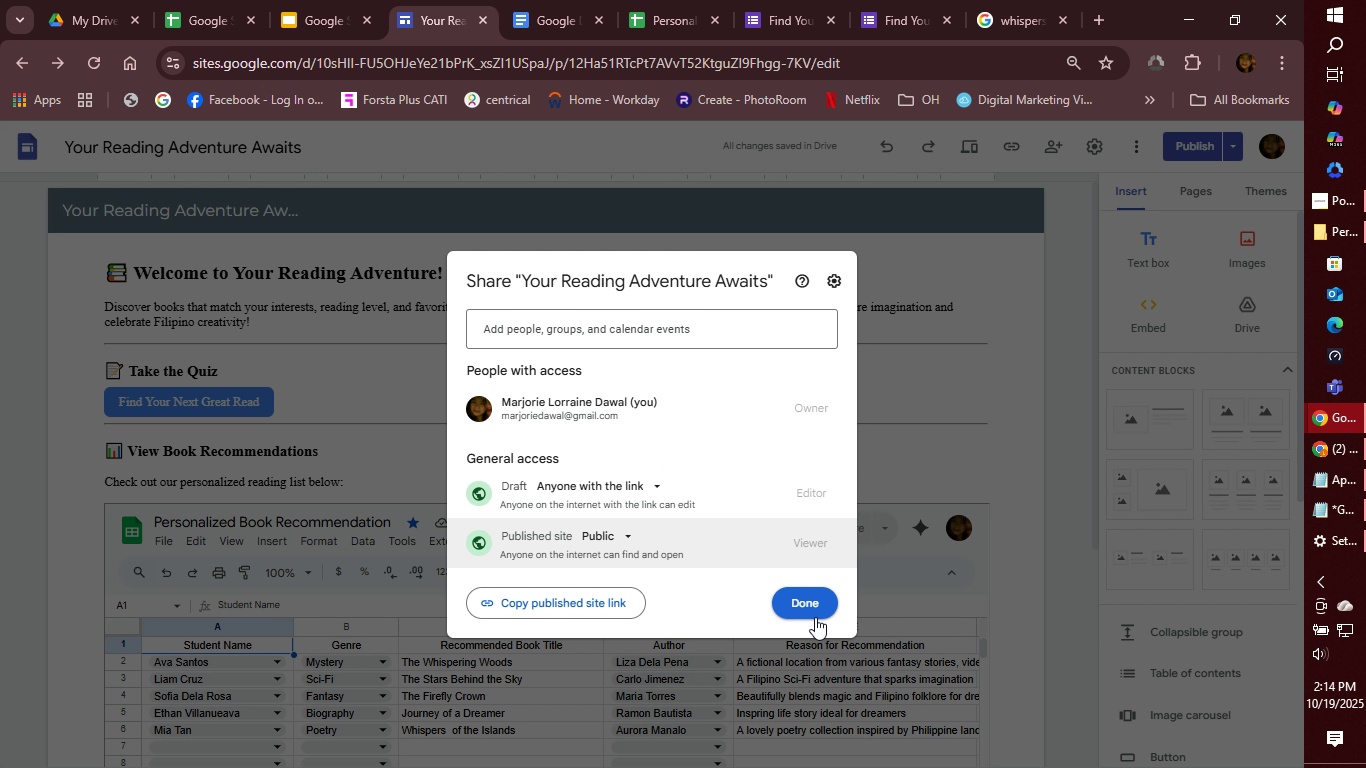 
left_click([811, 604])
 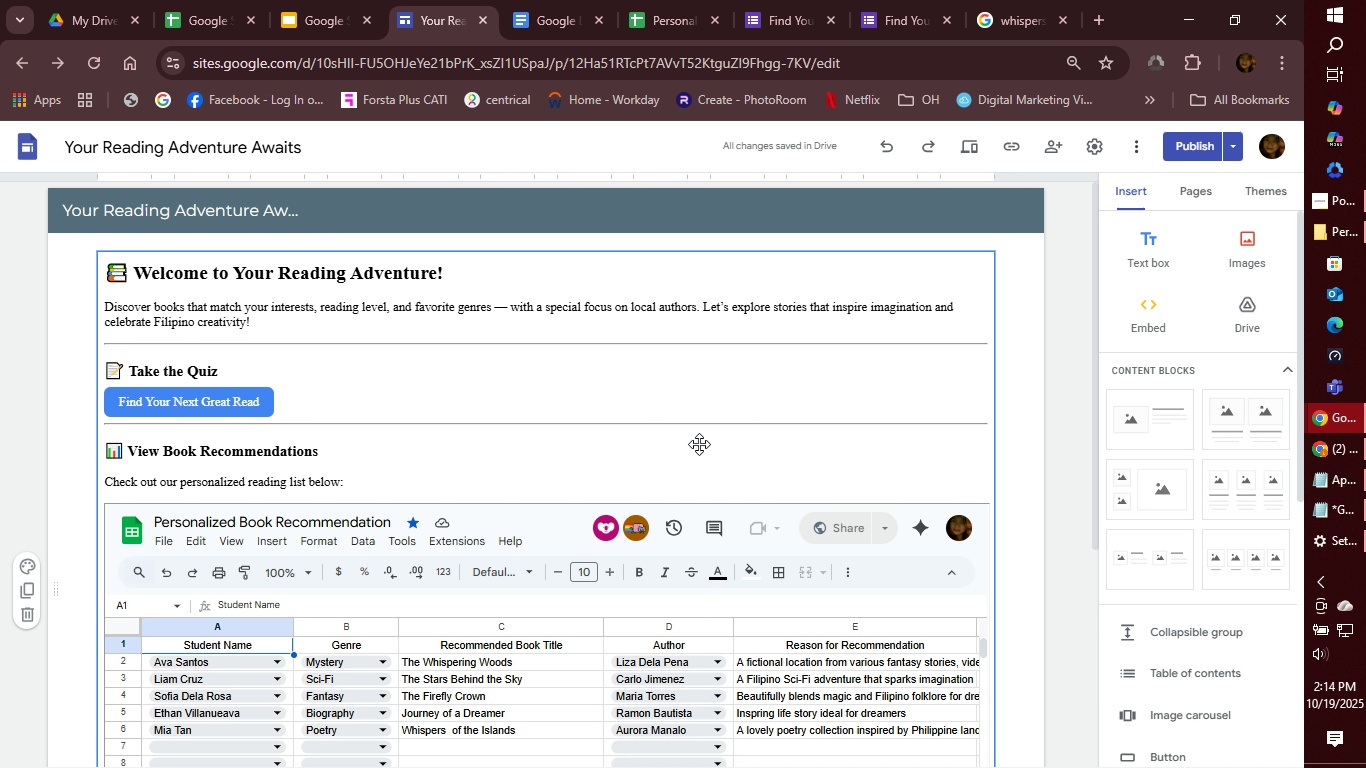 
wait(8.14)
 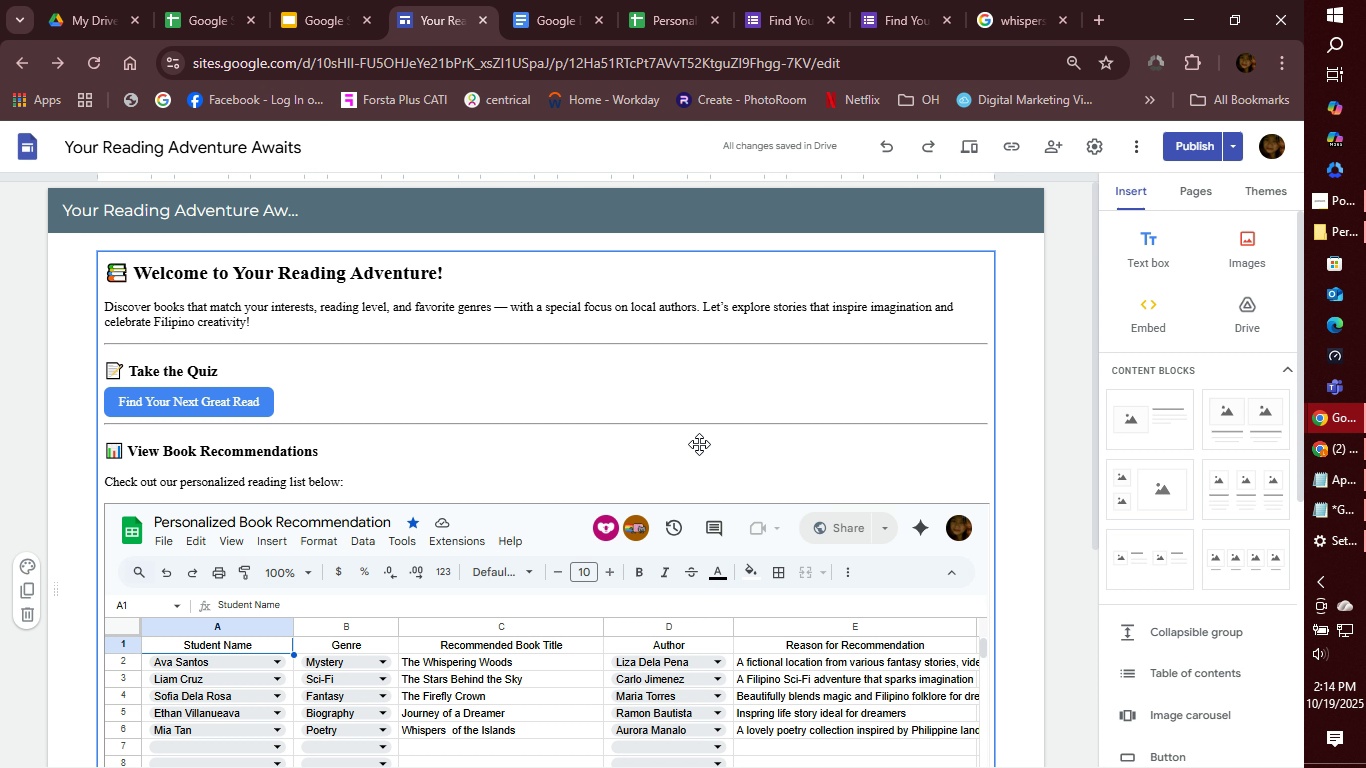 
scroll: coordinate [687, 395], scroll_direction: up, amount: 5.0
 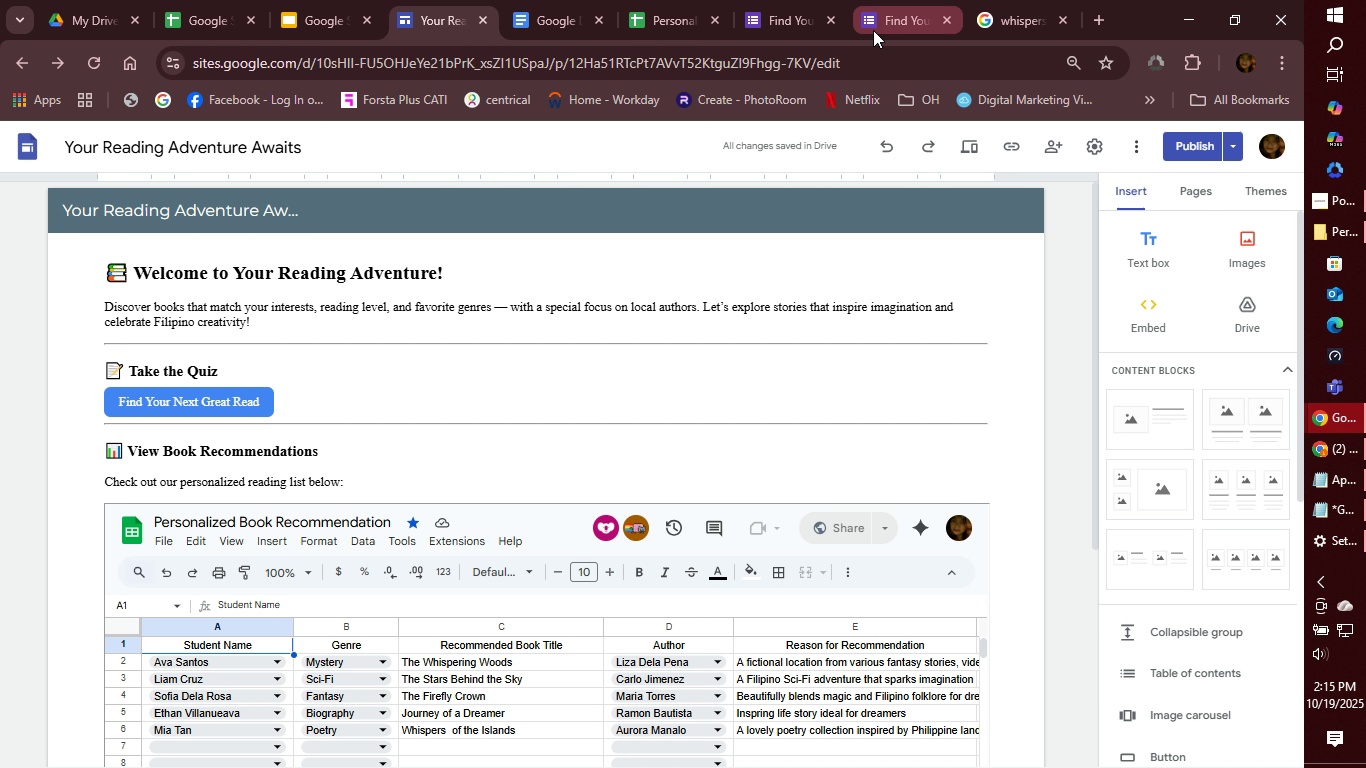 
wait(6.65)
 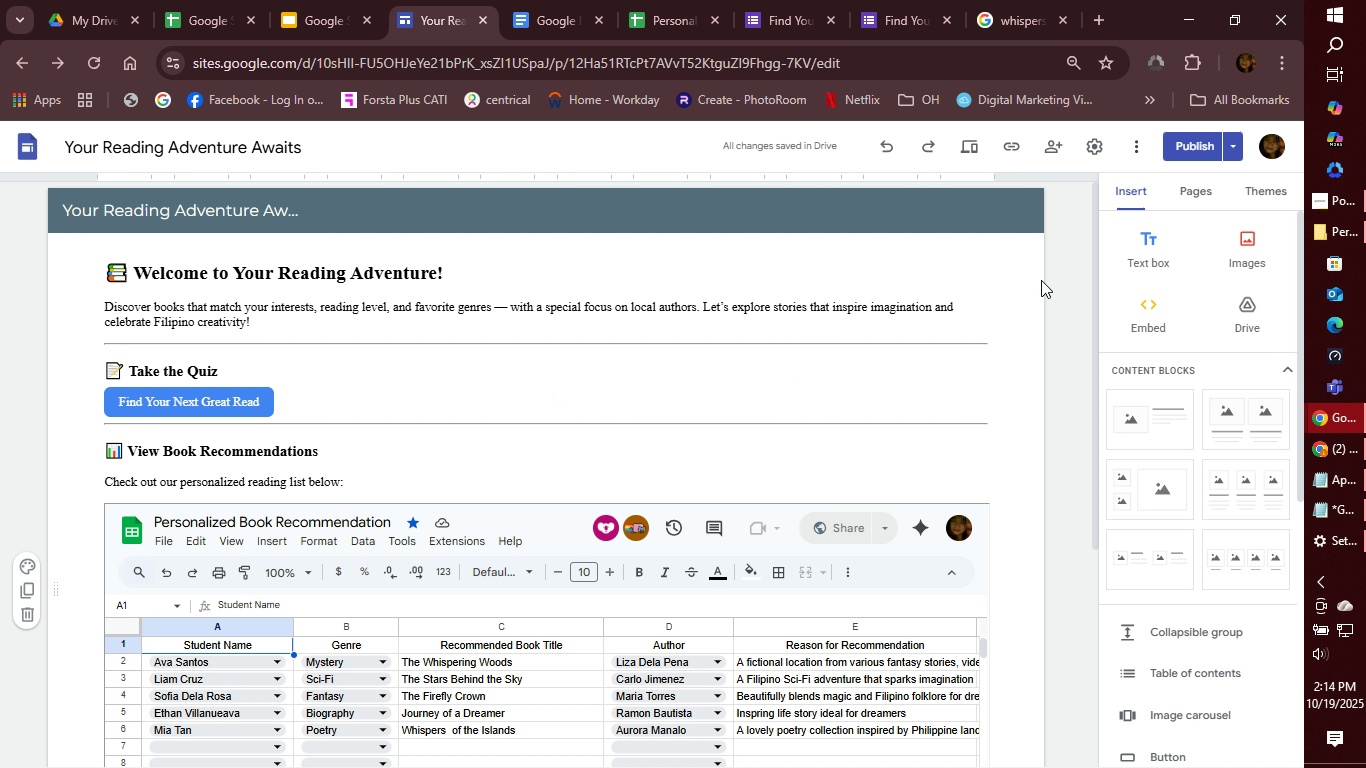 
mouse_move([446, 212])
 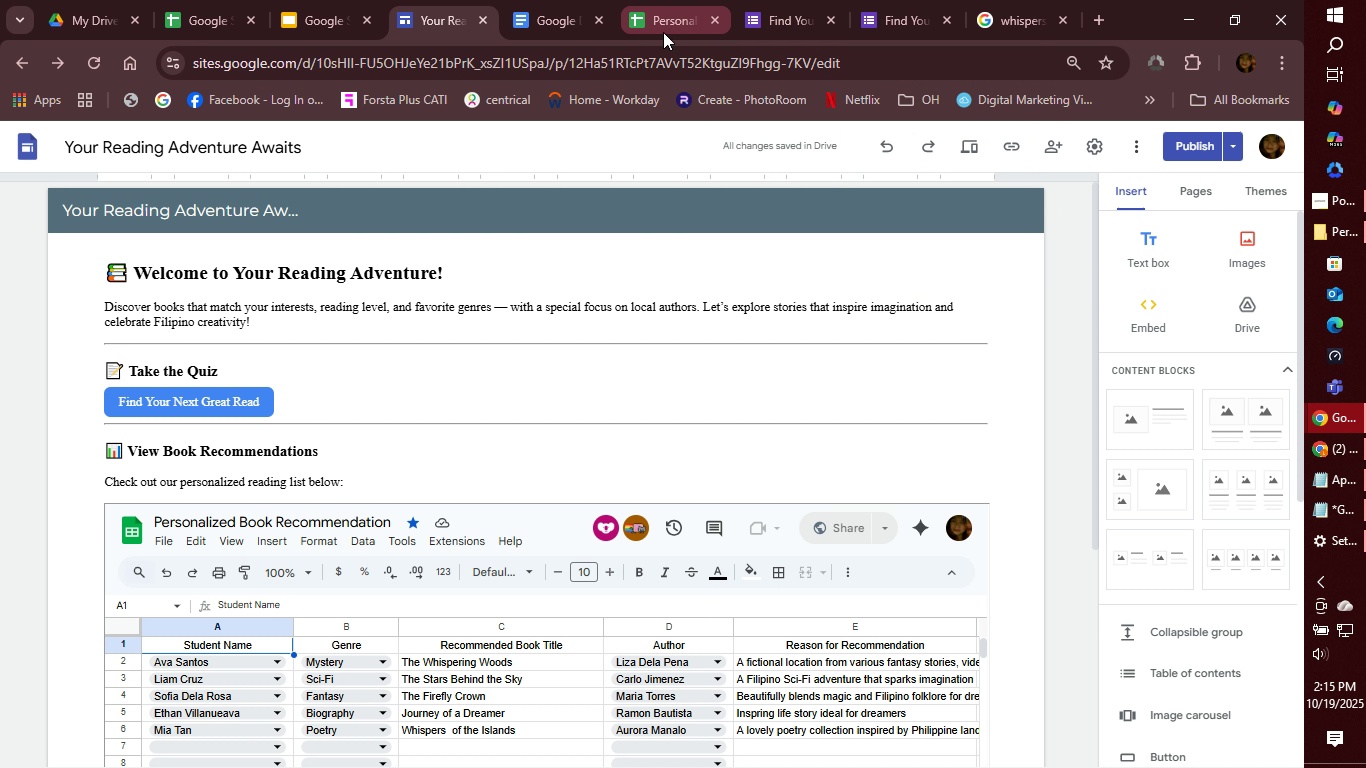 
left_click([663, 32])
 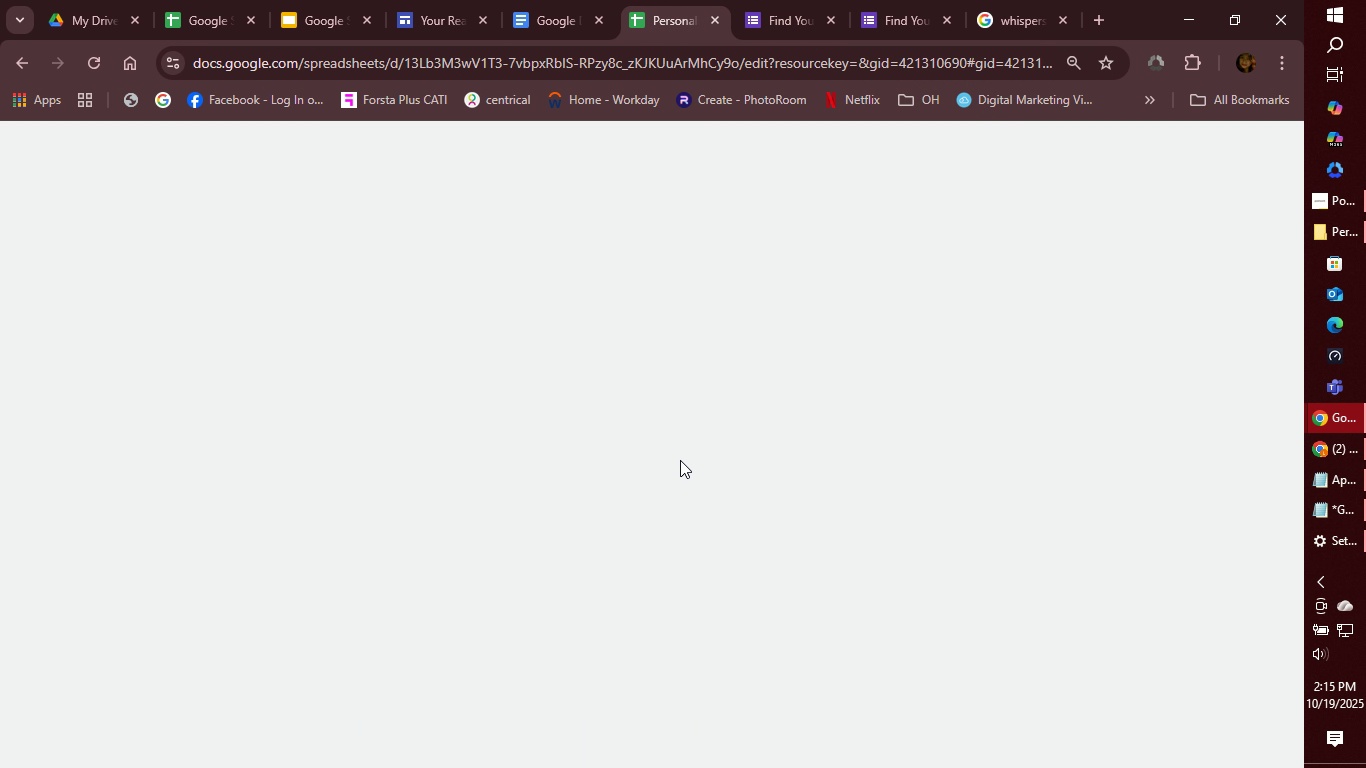 
mouse_move([685, 438])
 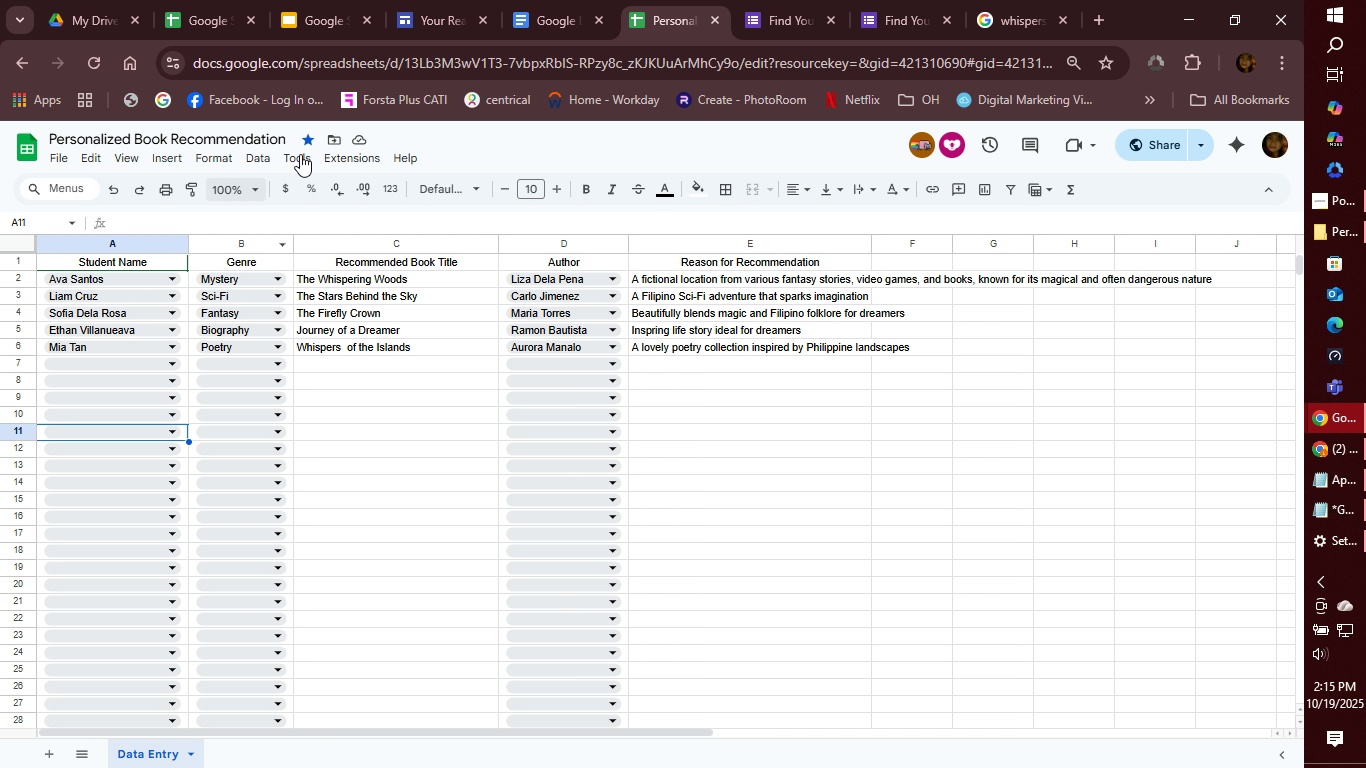 
left_click([300, 154])
 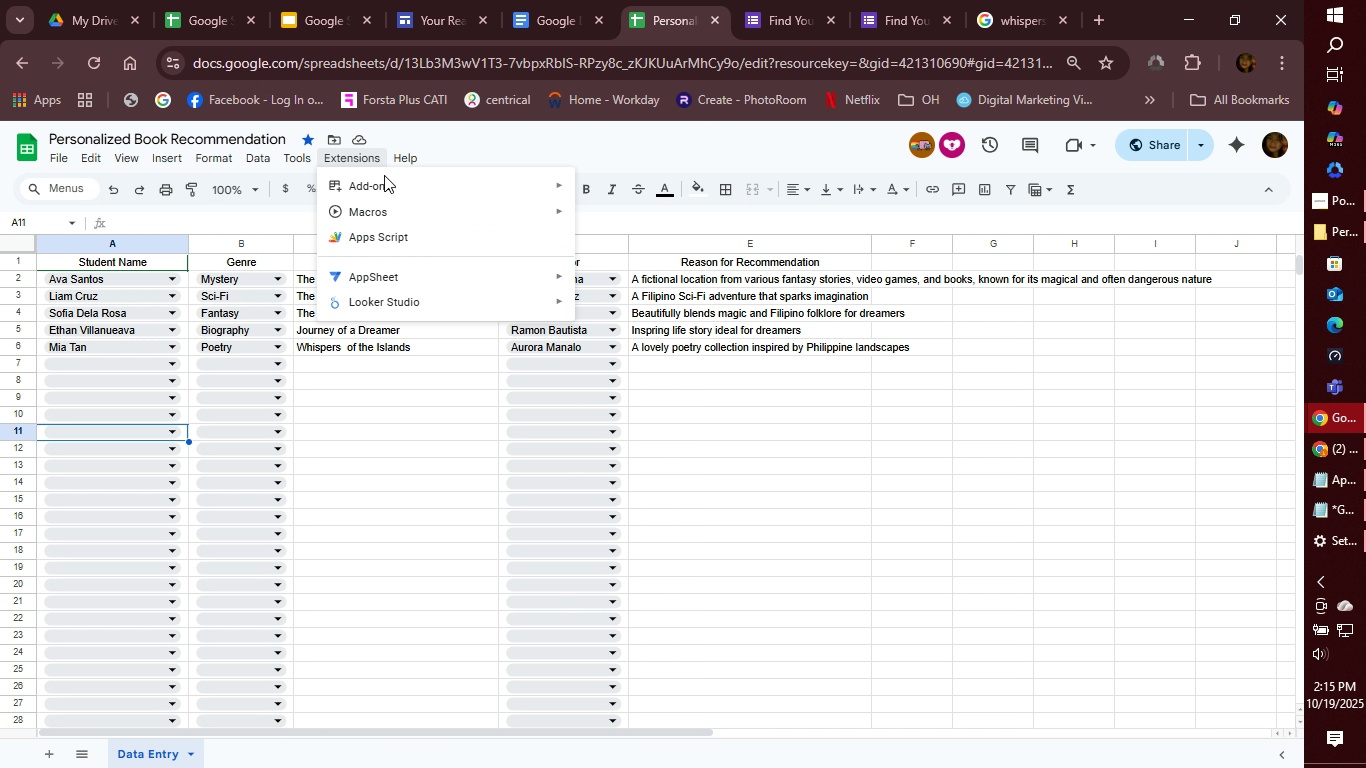 
left_click([383, 236])
 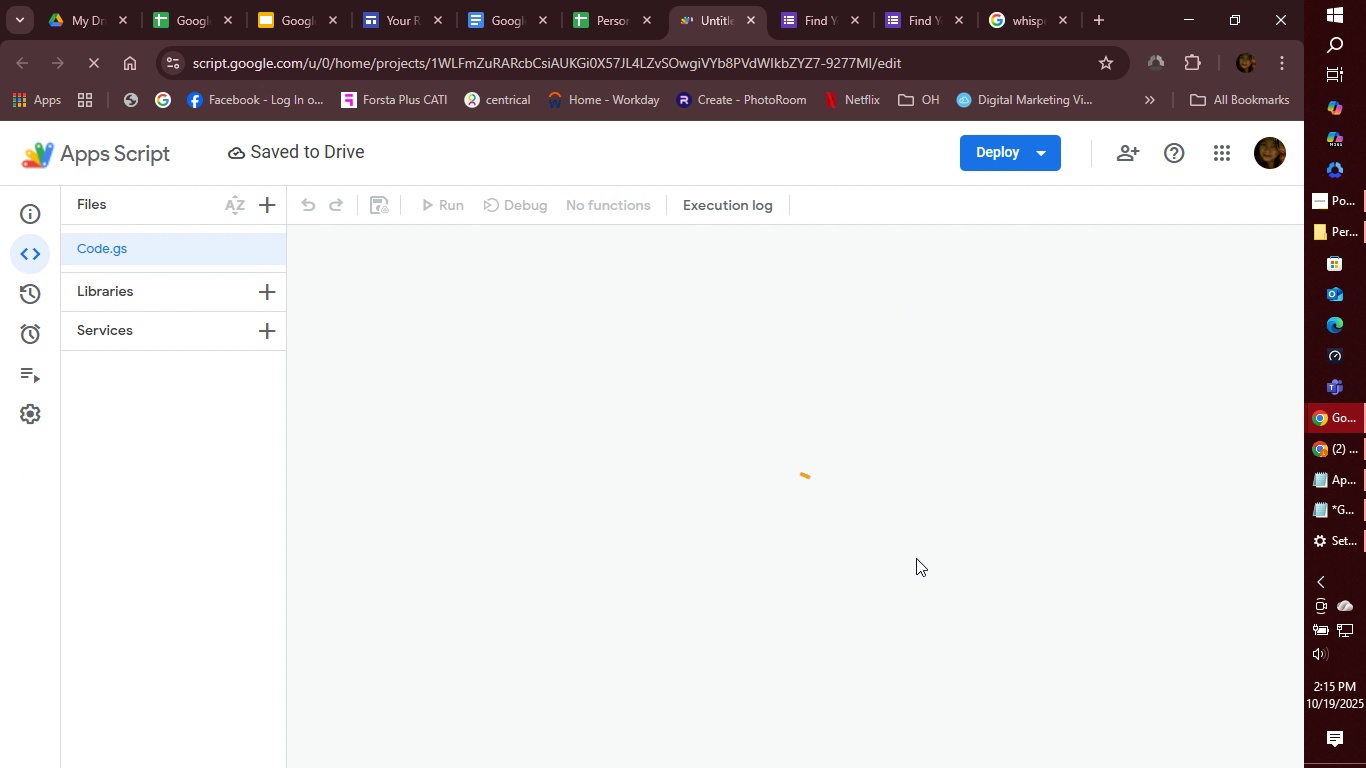 
wait(6.89)
 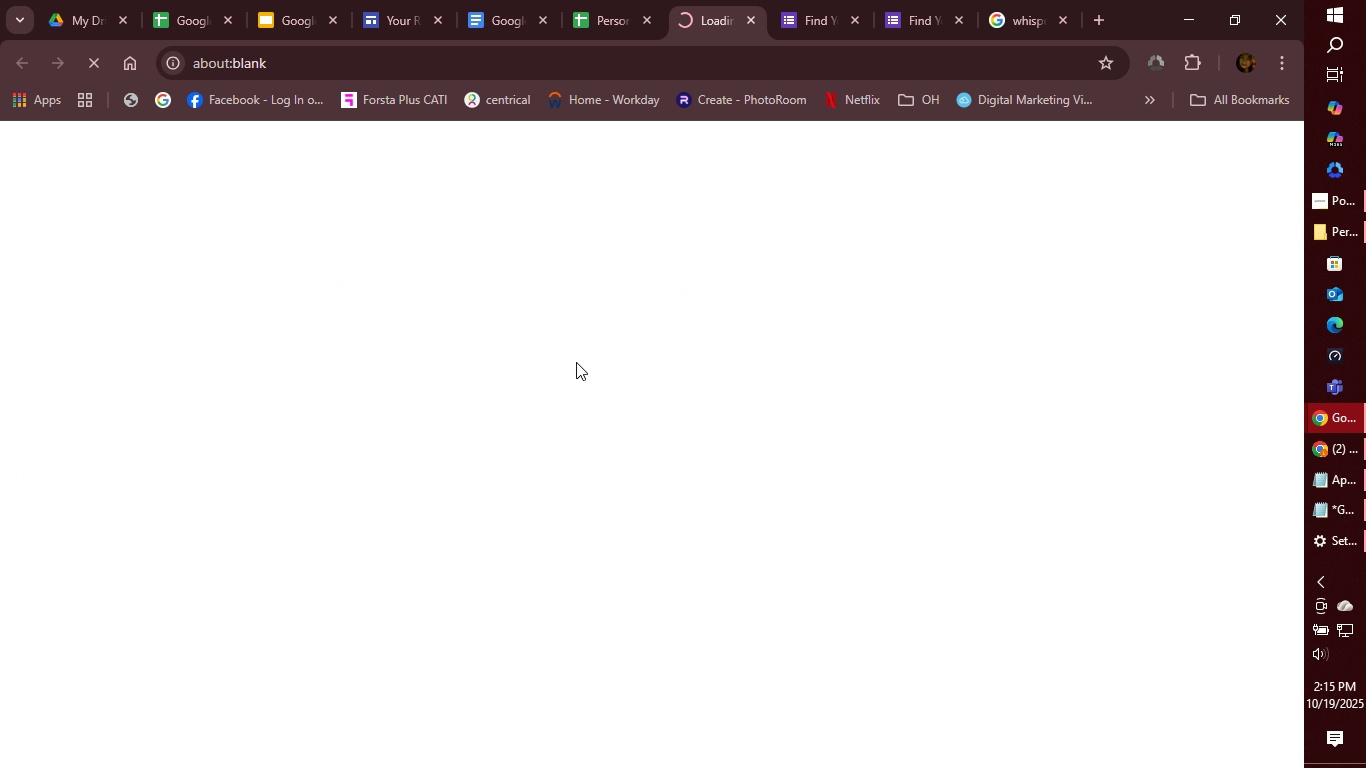 
left_click([1330, 478])
 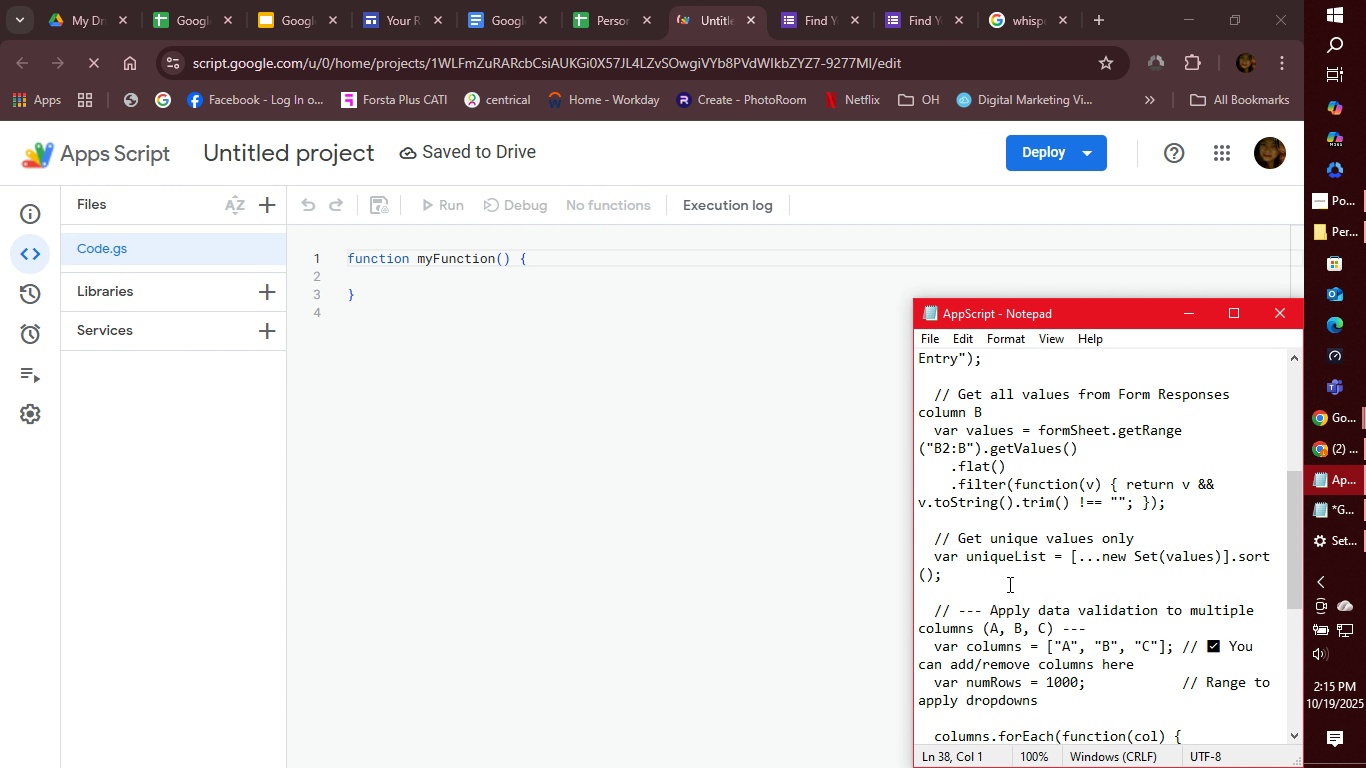 
scroll: coordinate [1035, 541], scroll_direction: up, amount: 10.0
 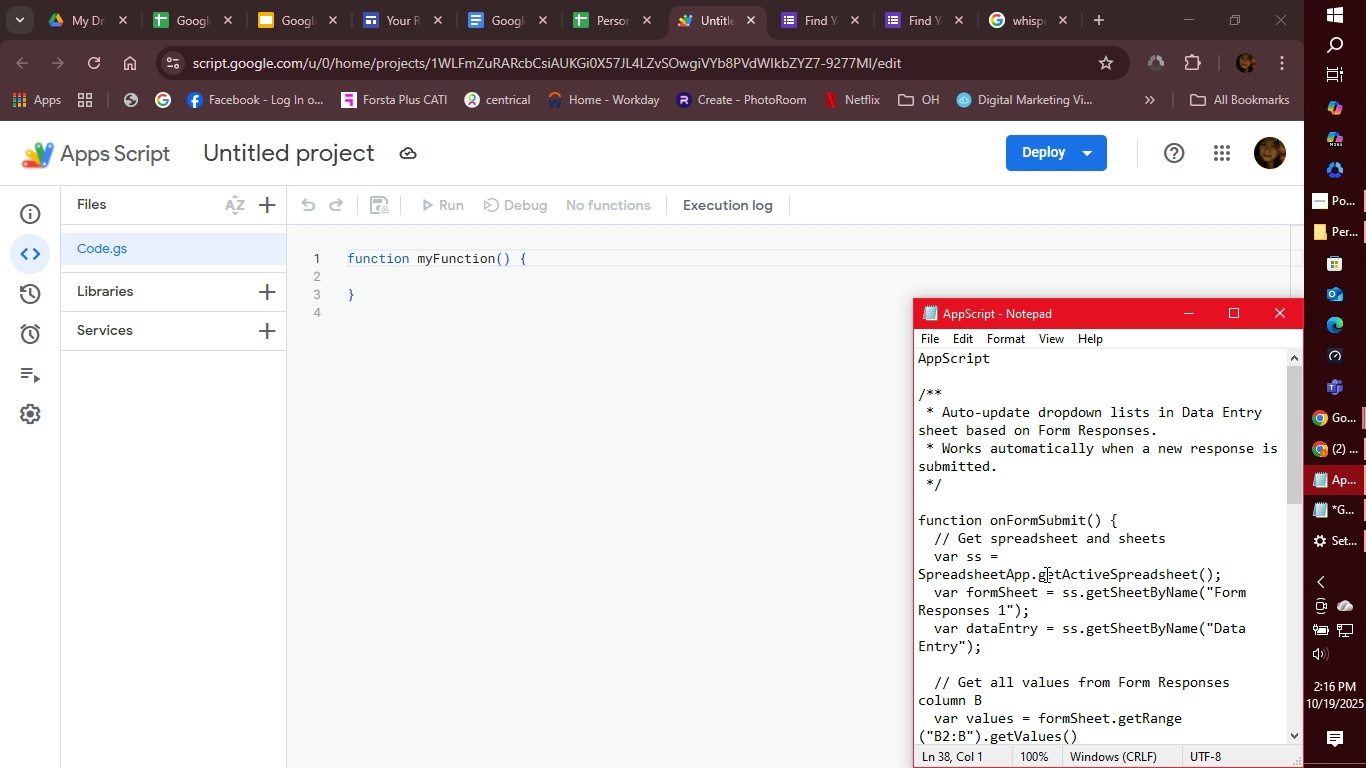 
wait(55.15)
 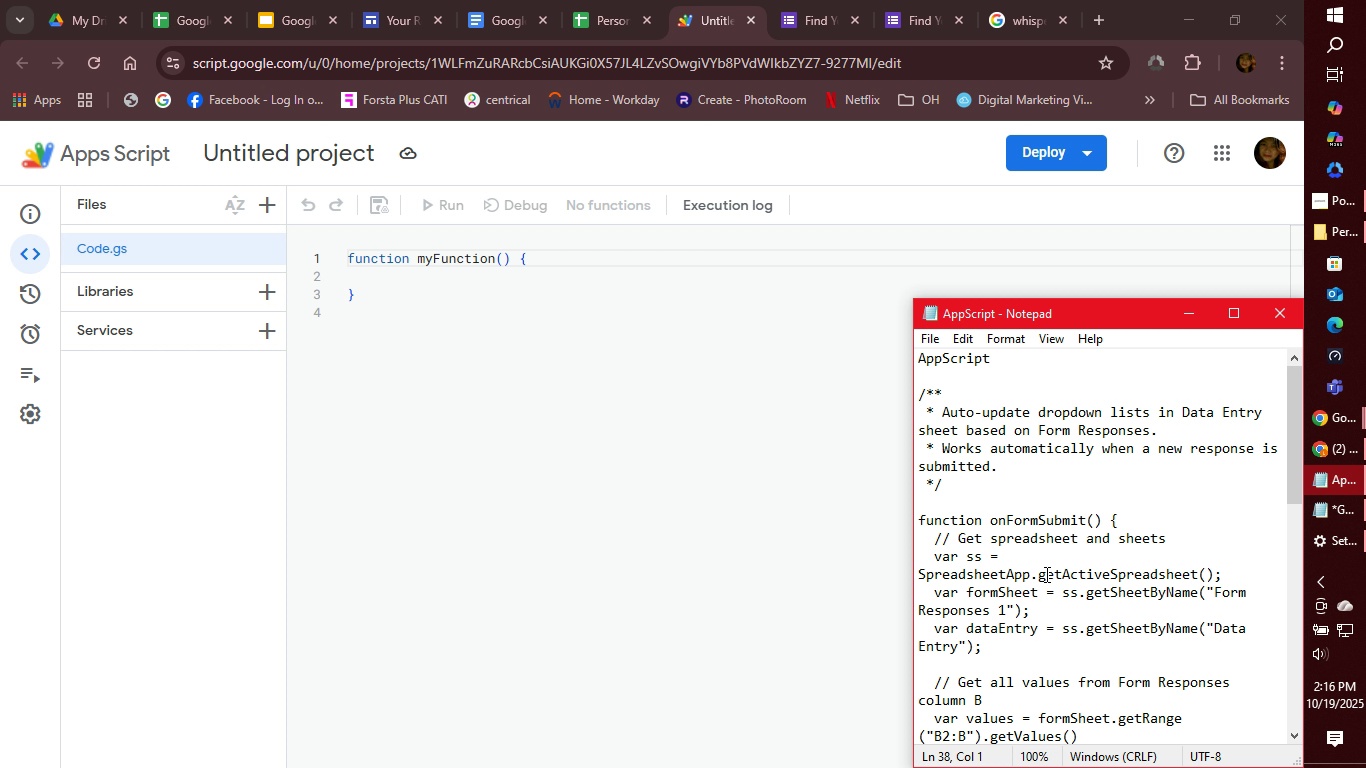 
left_click([1175, 691])
 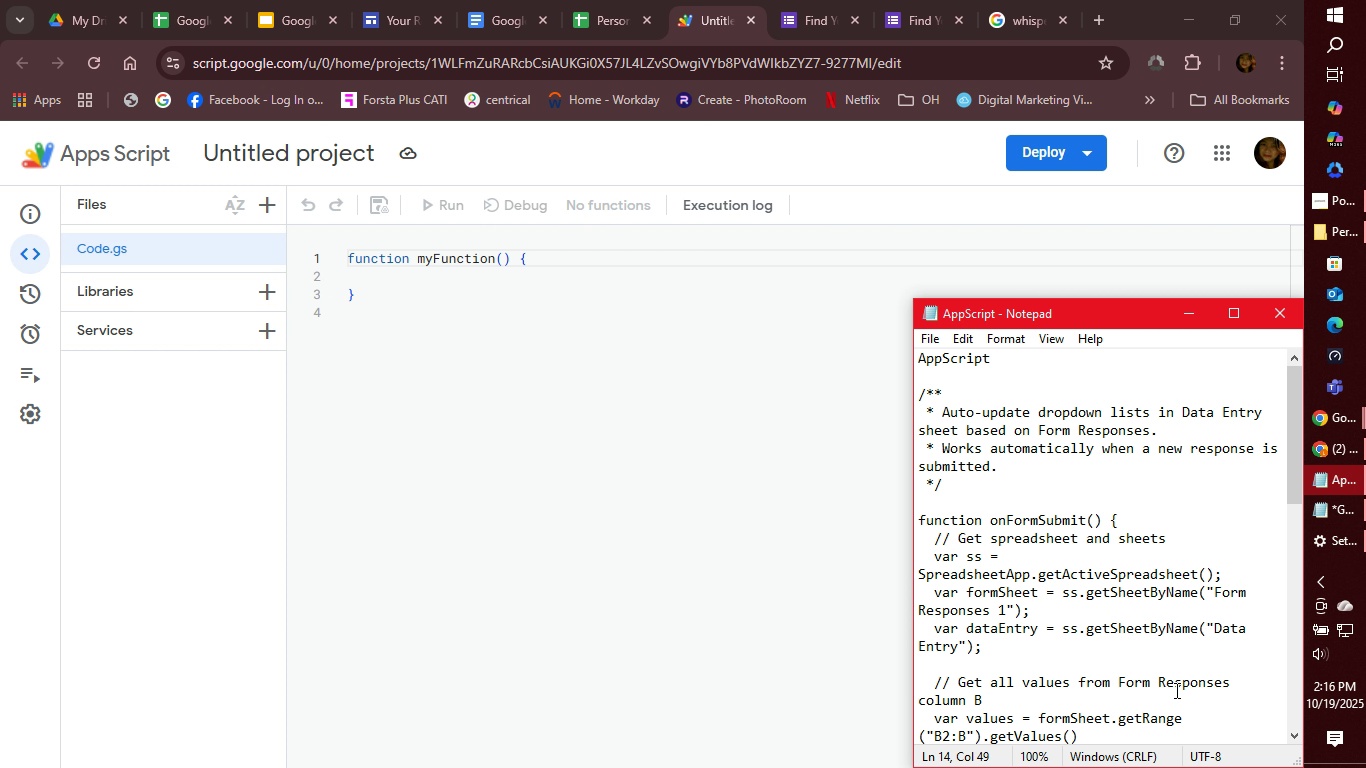 
key(Control+A)
 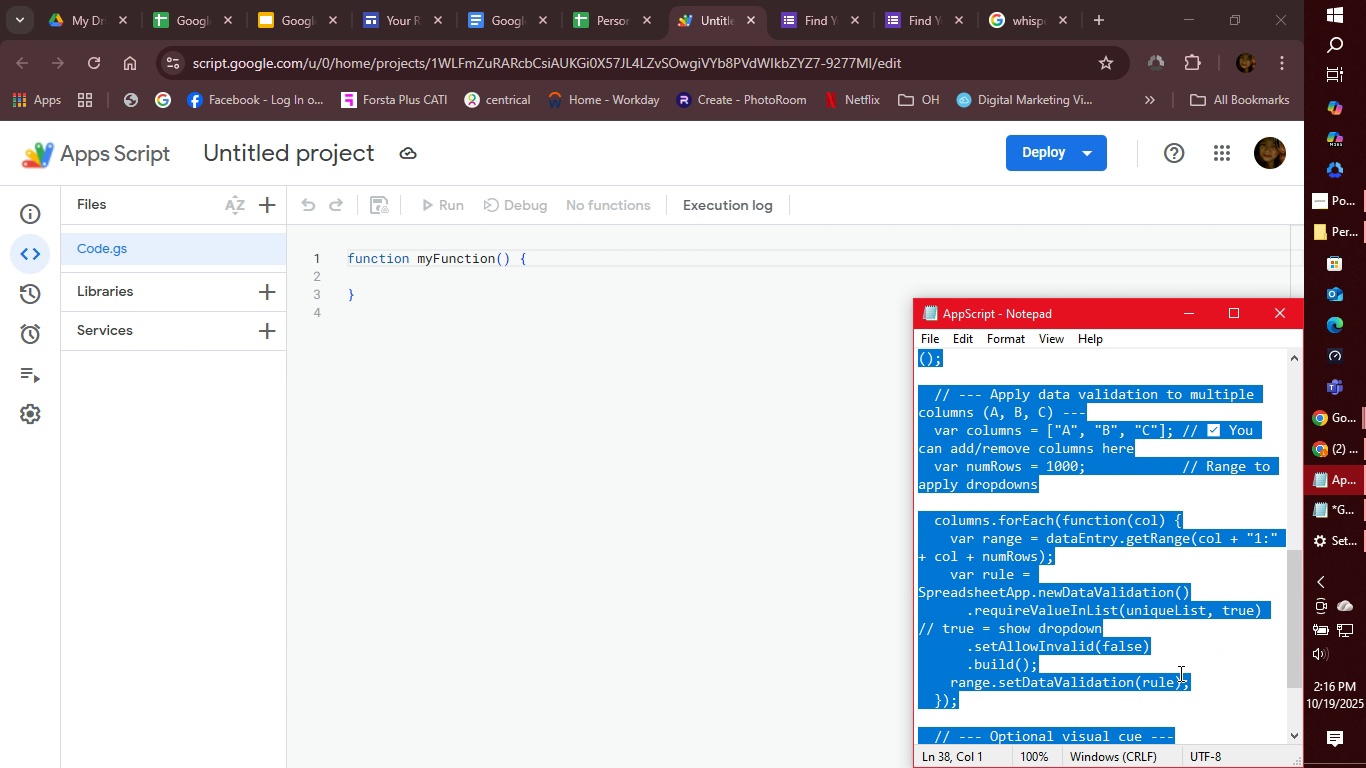 
scroll: coordinate [1089, 570], scroll_direction: up, amount: 15.0
 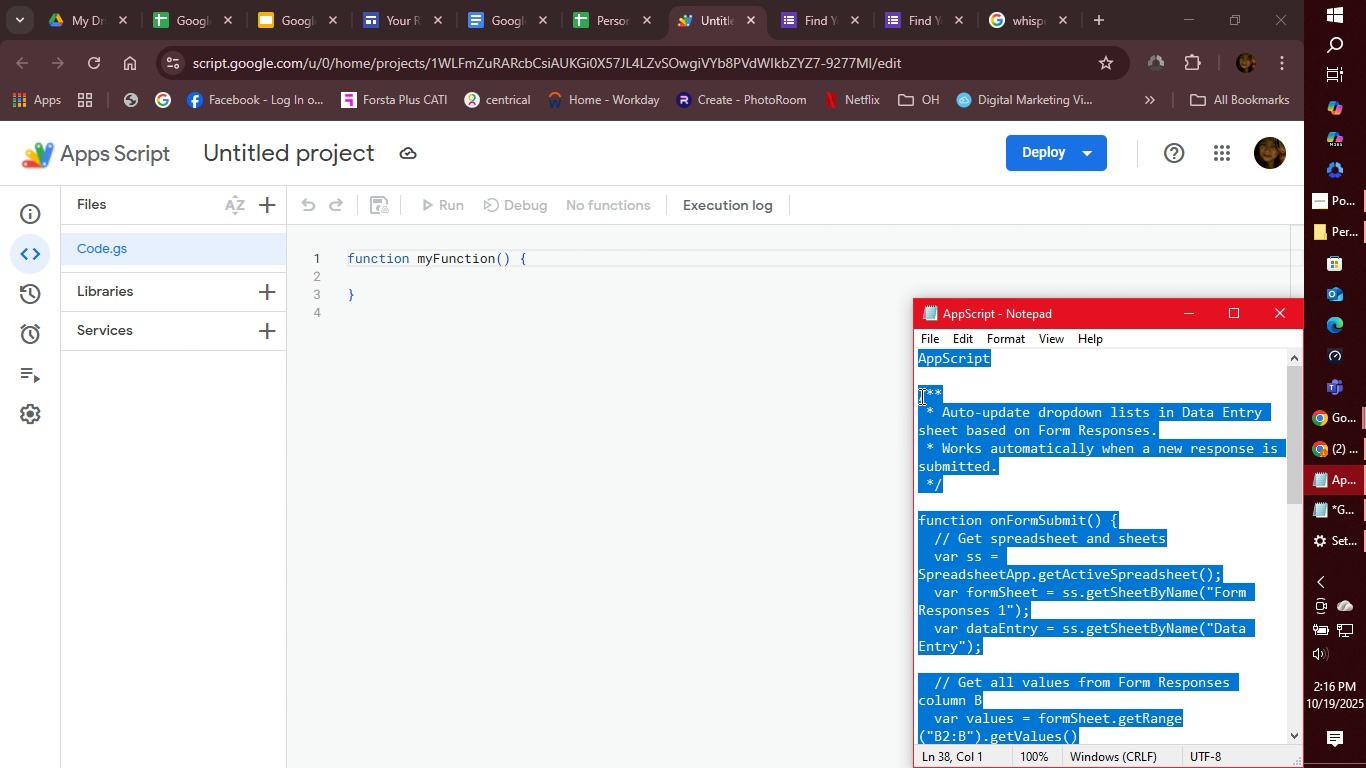 
left_click([920, 394])
 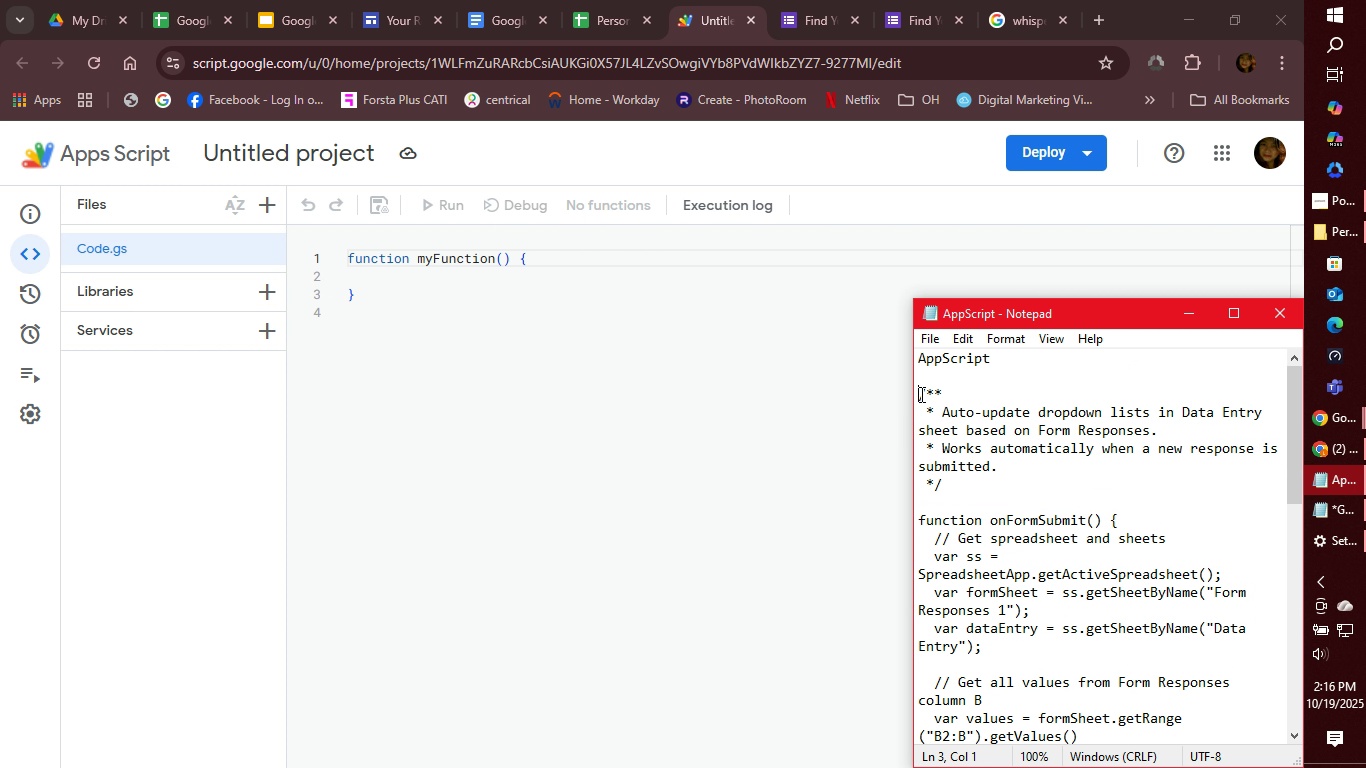 
left_click_drag(start_coordinate=[920, 394], to_coordinate=[1240, 743])
 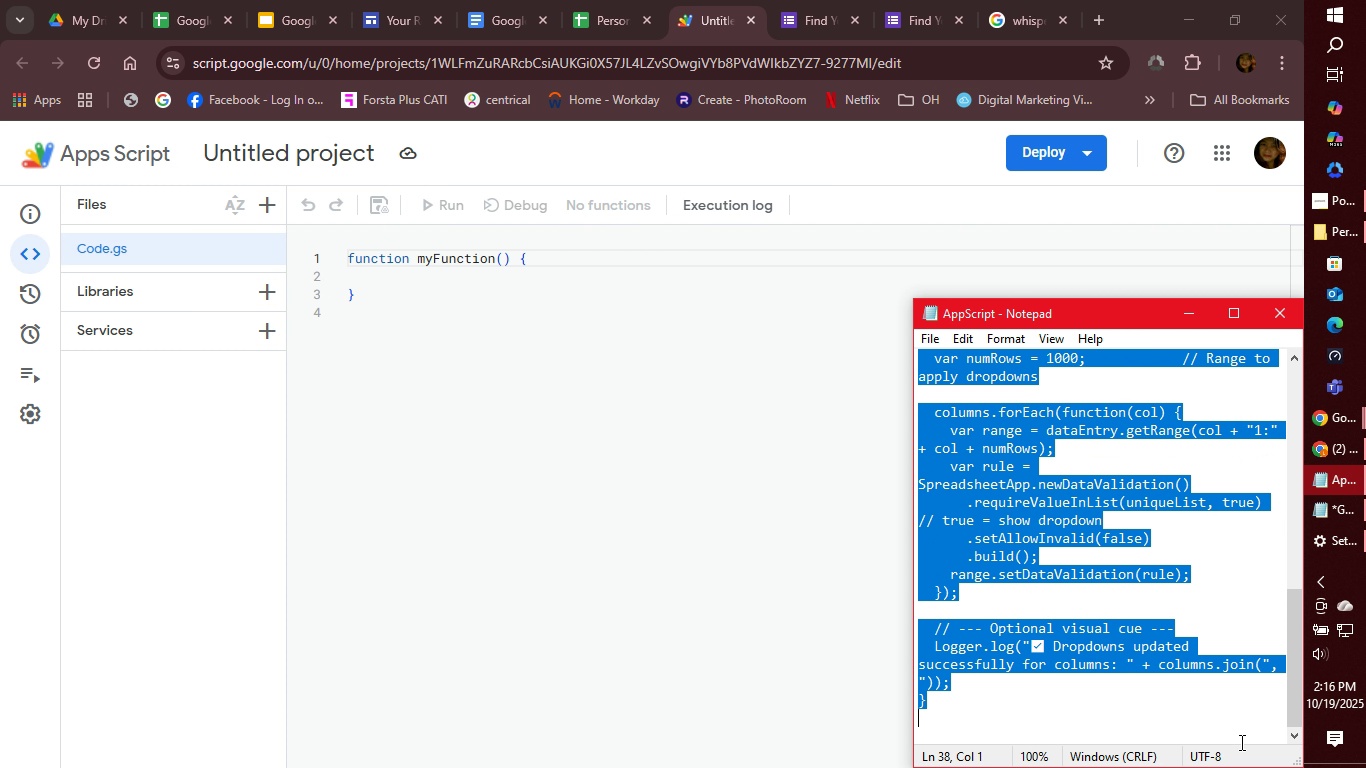 
key(Control+C)
 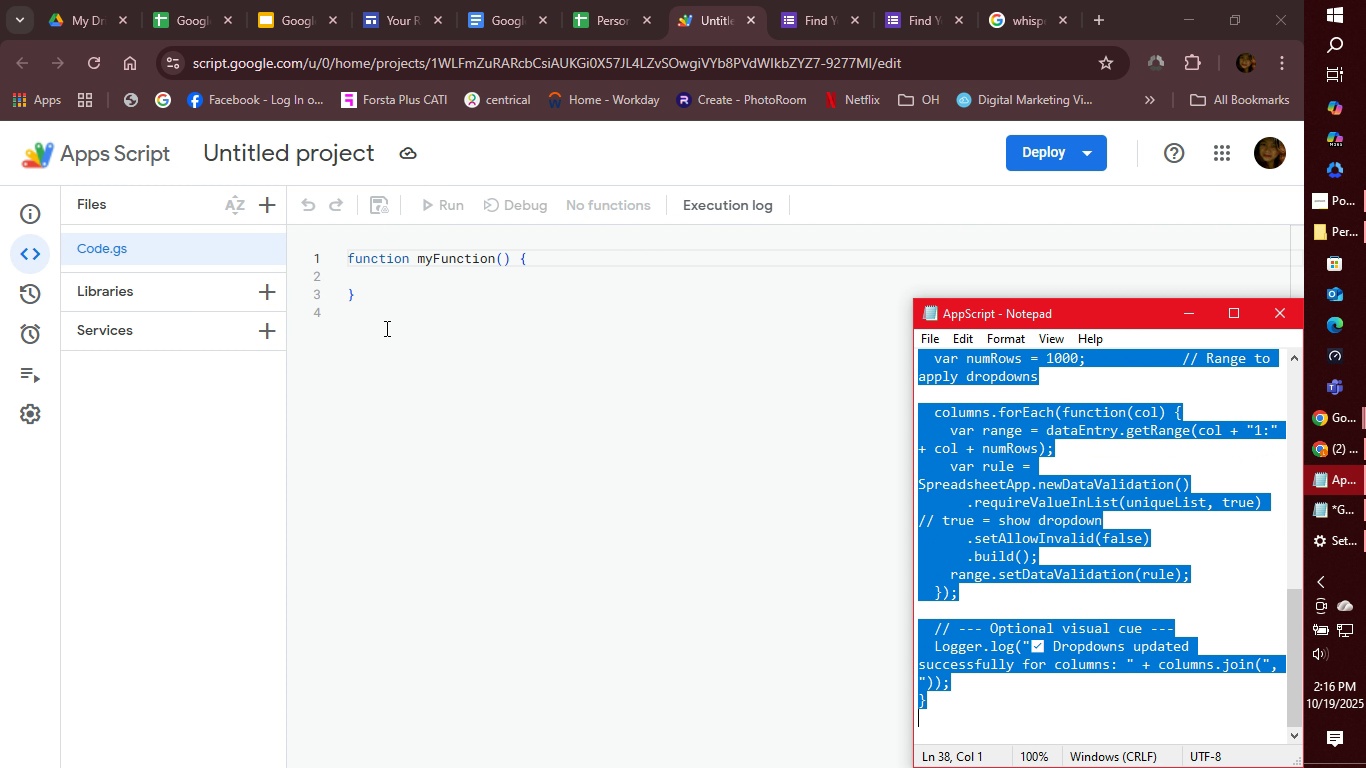 
left_click([385, 328])
 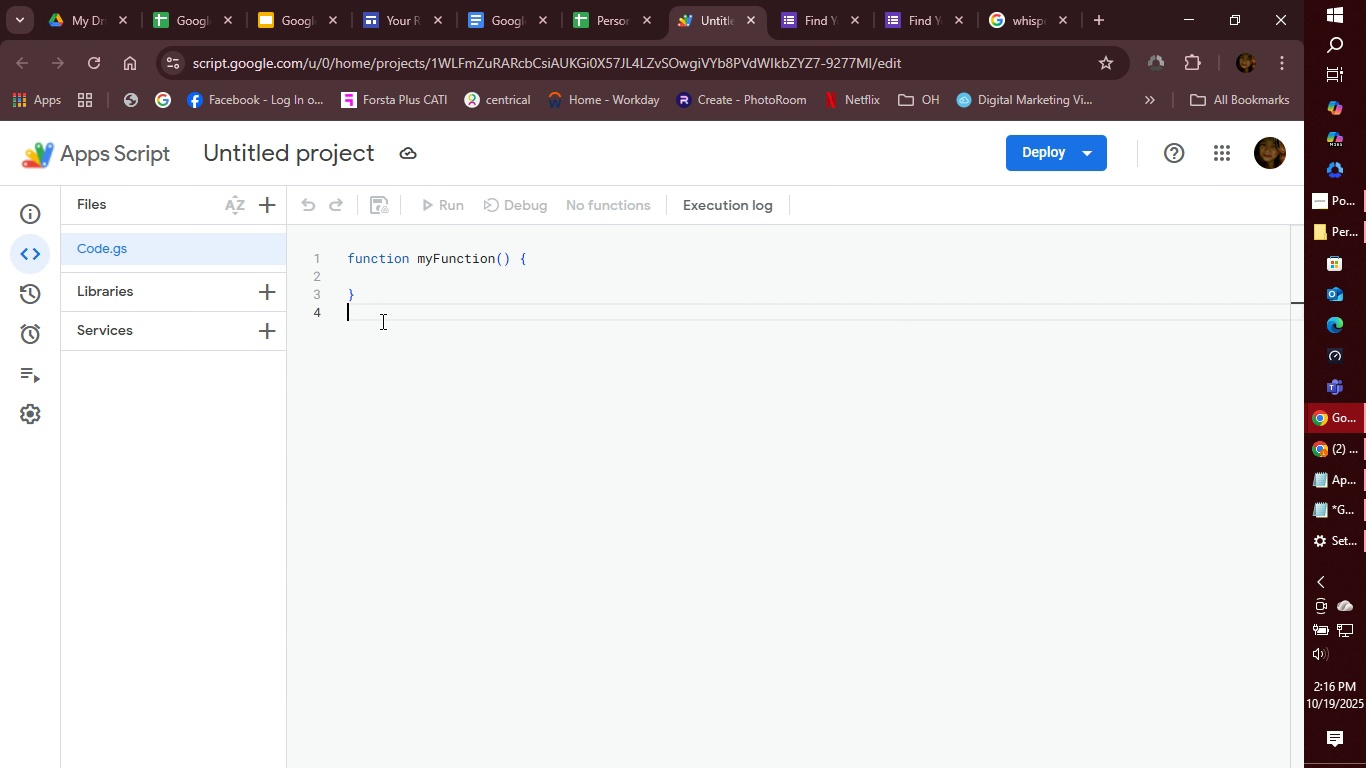 
left_click_drag(start_coordinate=[384, 322], to_coordinate=[313, 236])
 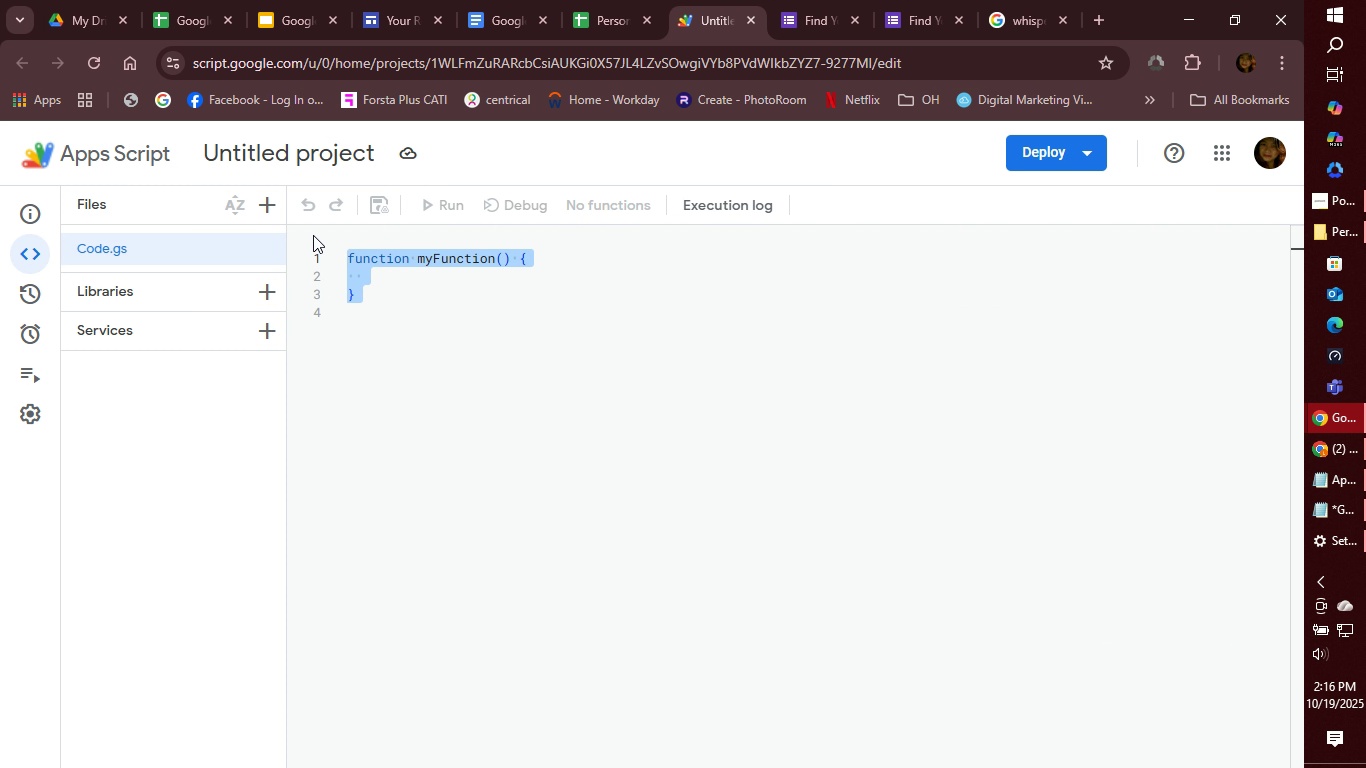 
key(Control+V)
 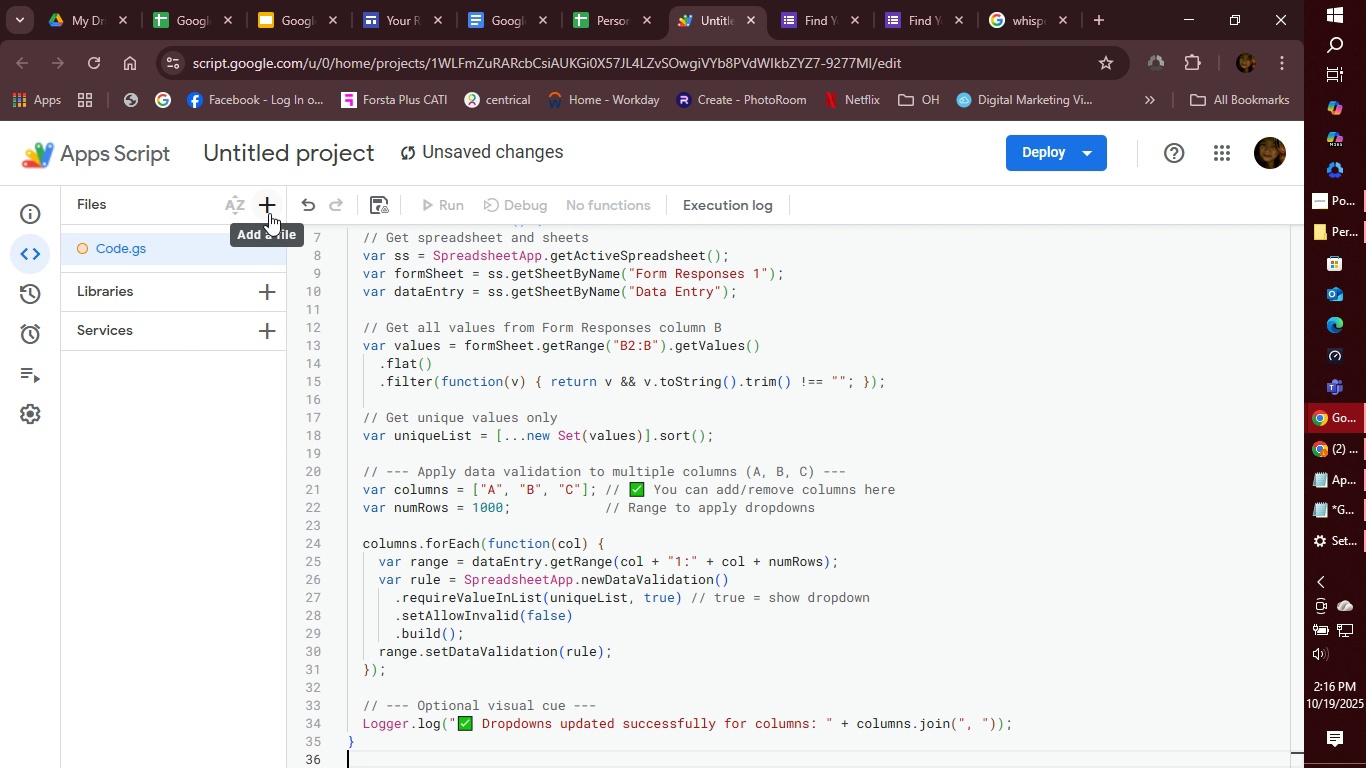 
wait(11.79)
 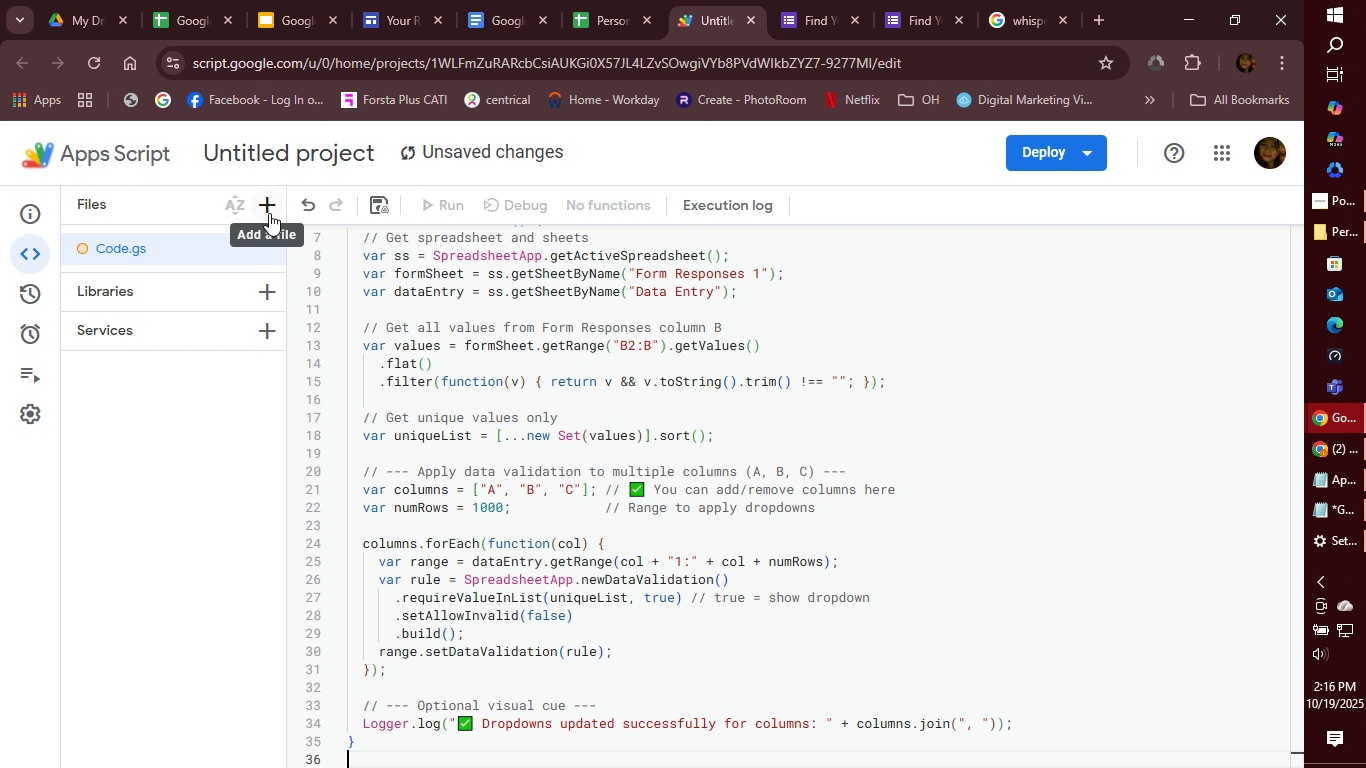 
left_click([232, 153])
 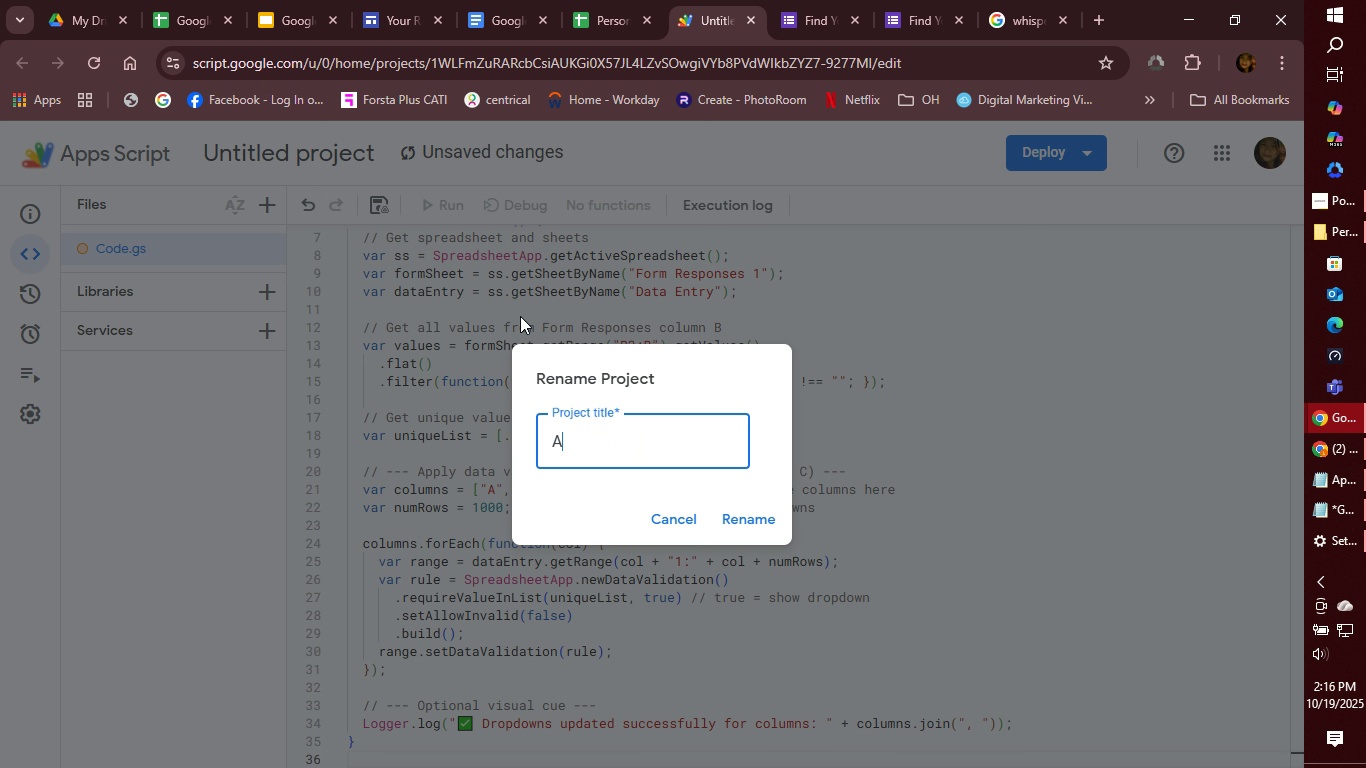 
type(Auto Dropdown Updatr)
 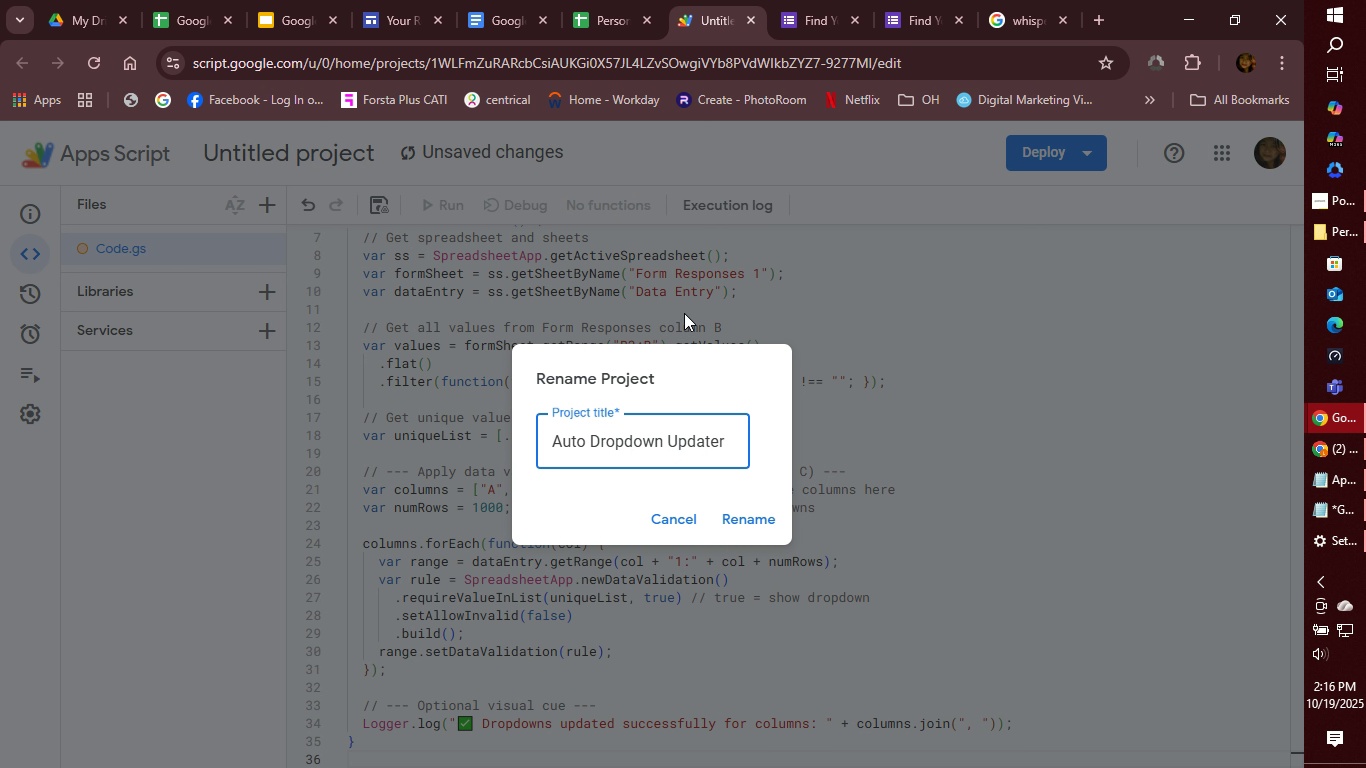 
 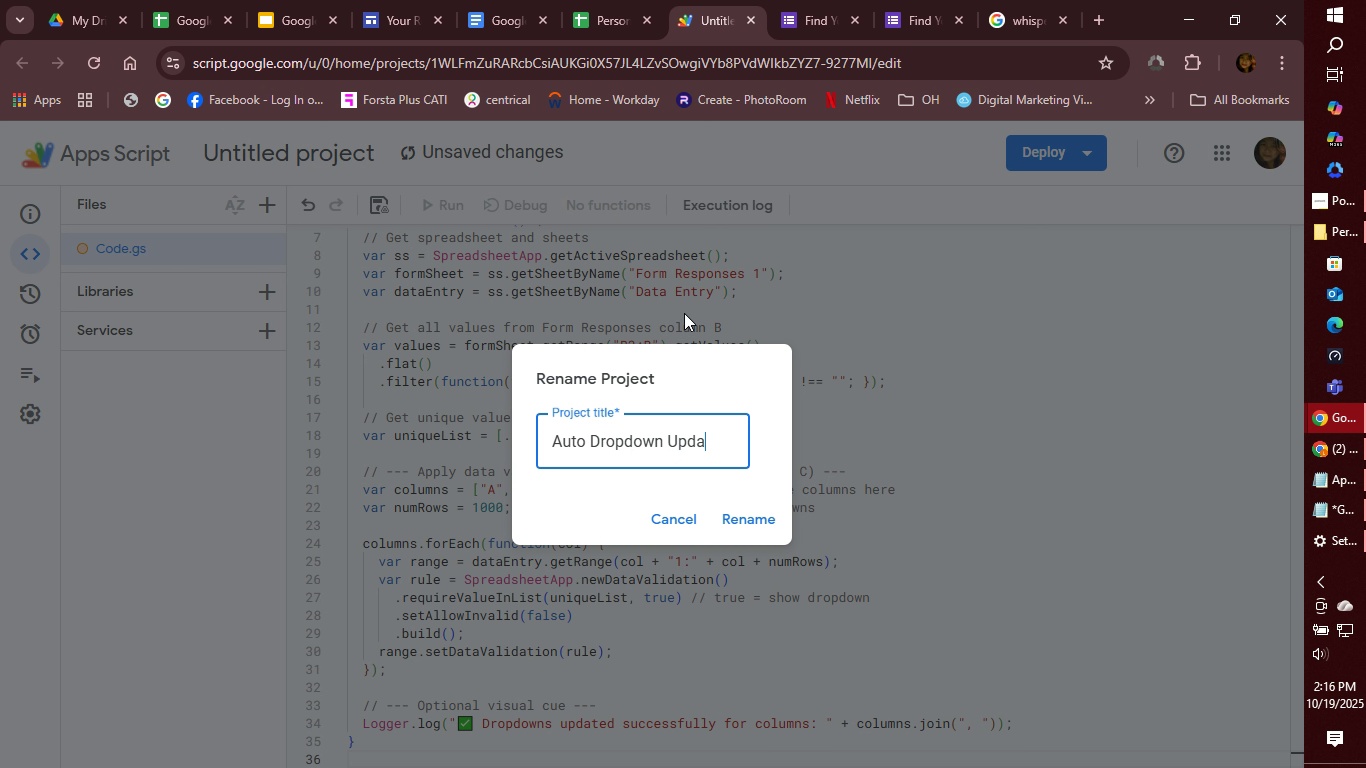 
hold_key(key=E, duration=0.33)
 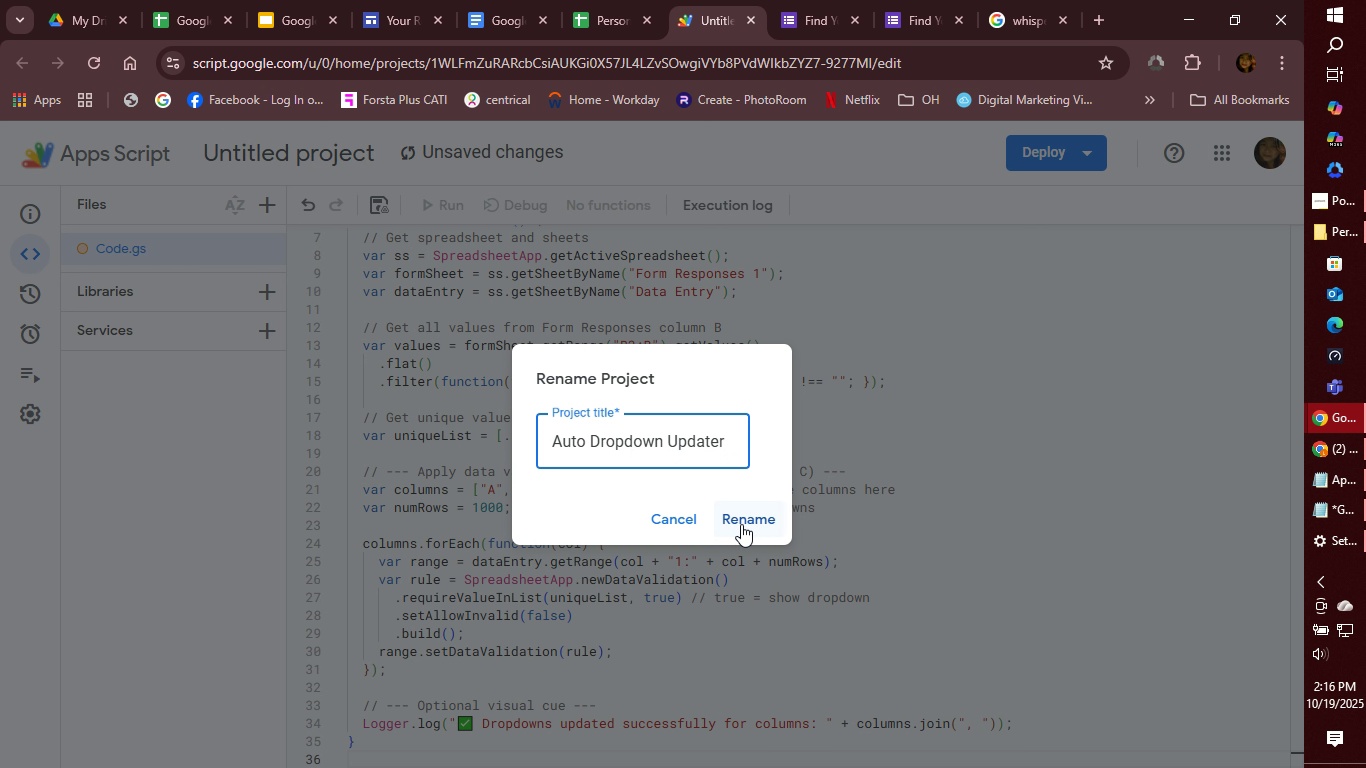 
left_click([755, 519])
 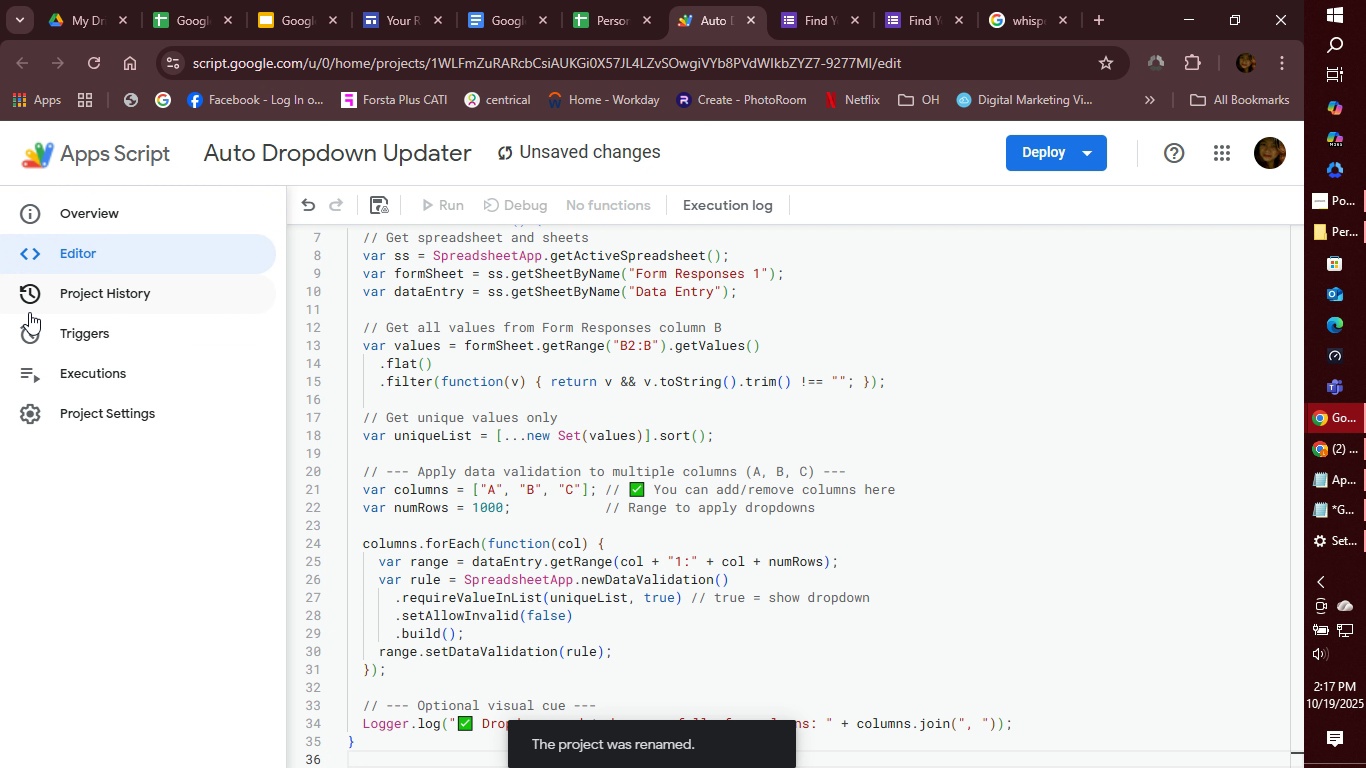 
wait(7.62)
 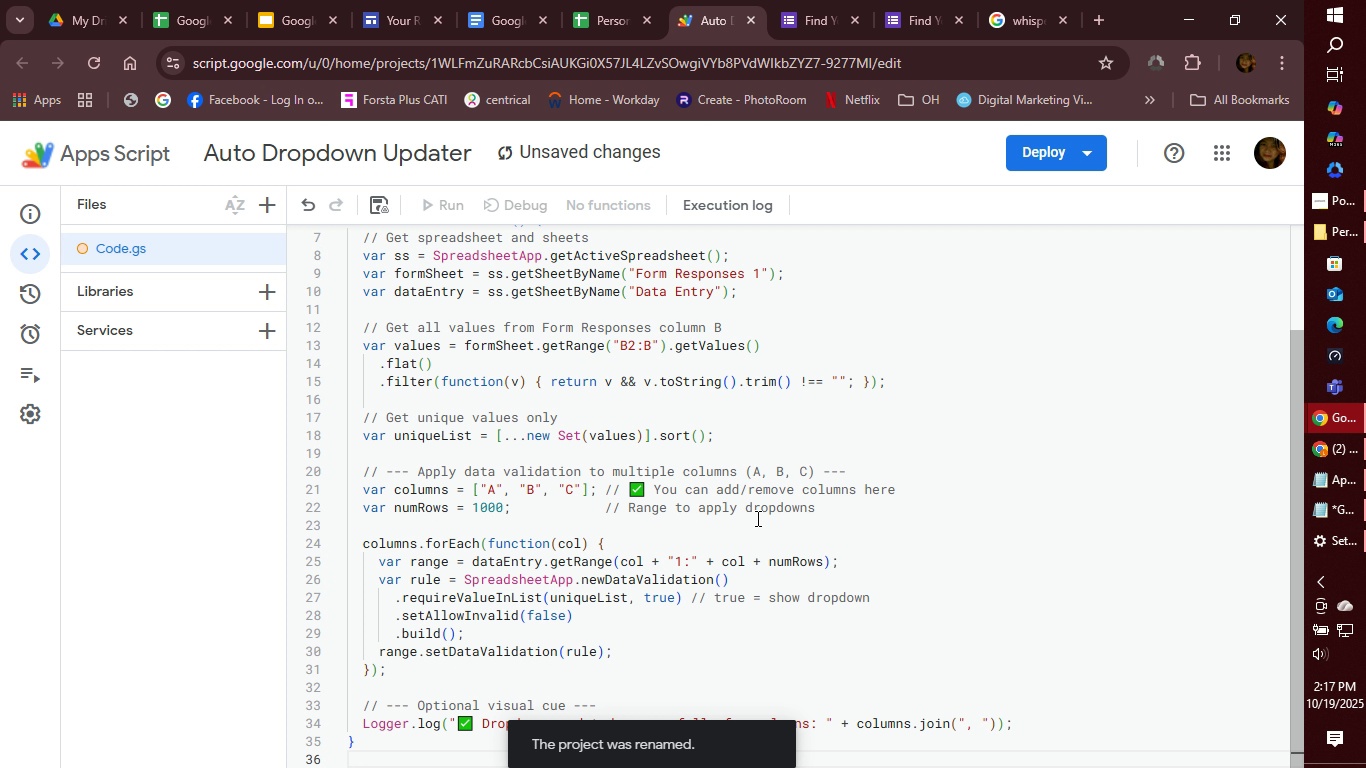 
left_click([30, 332])
 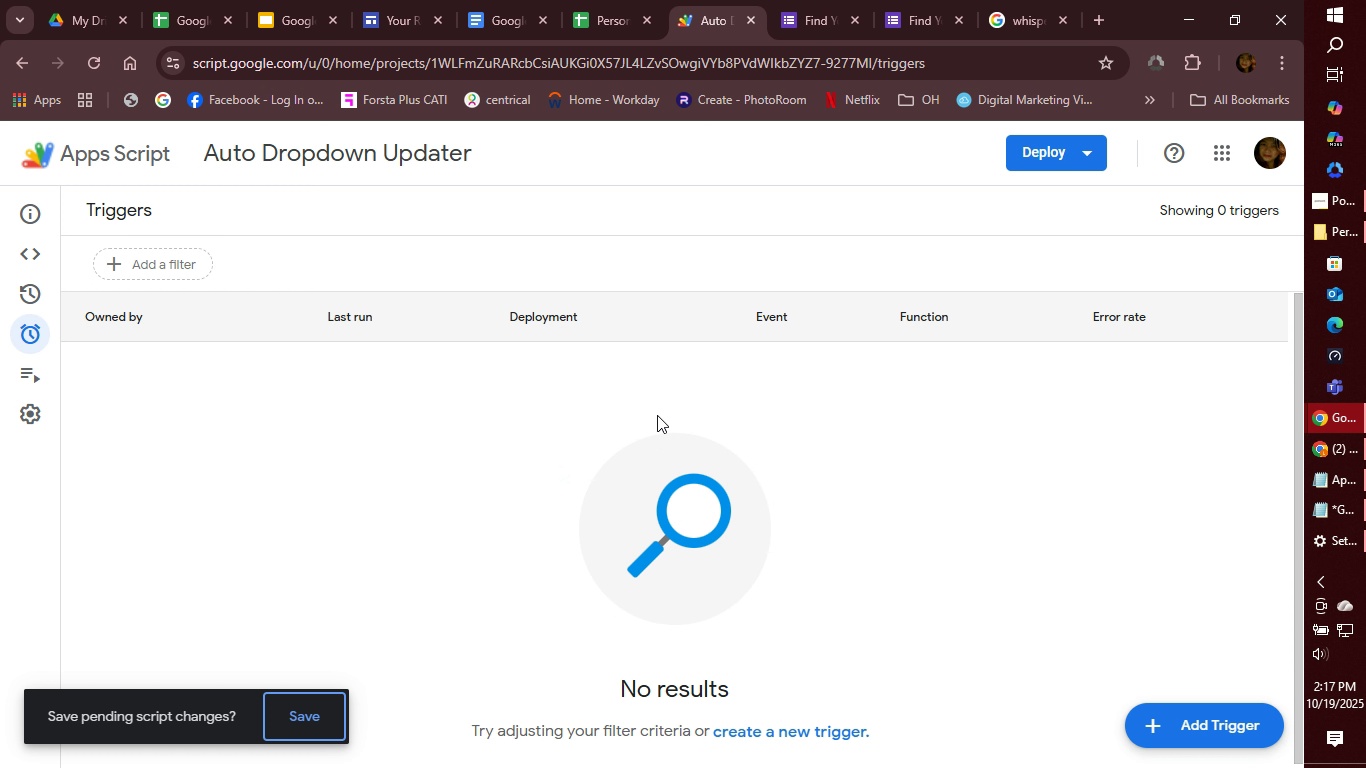 
wait(11.15)
 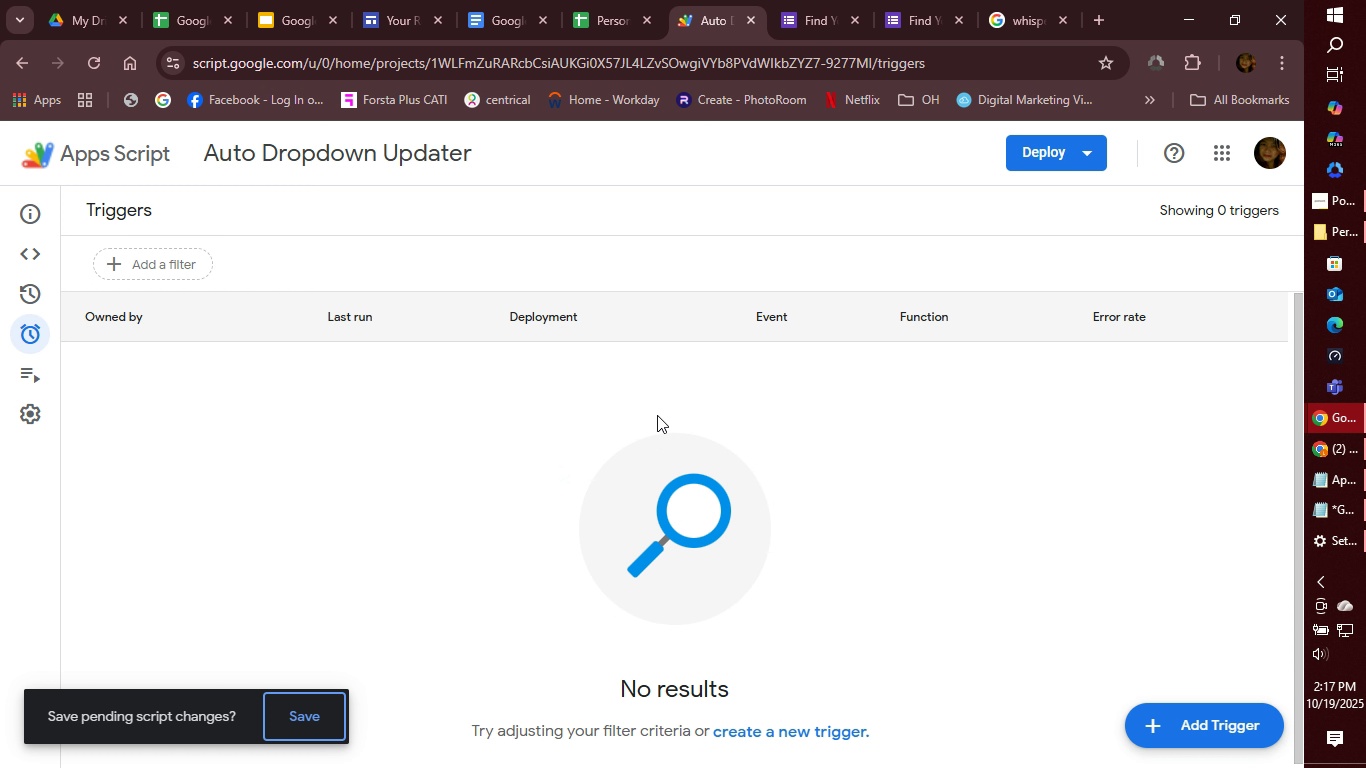 
left_click([1208, 736])
 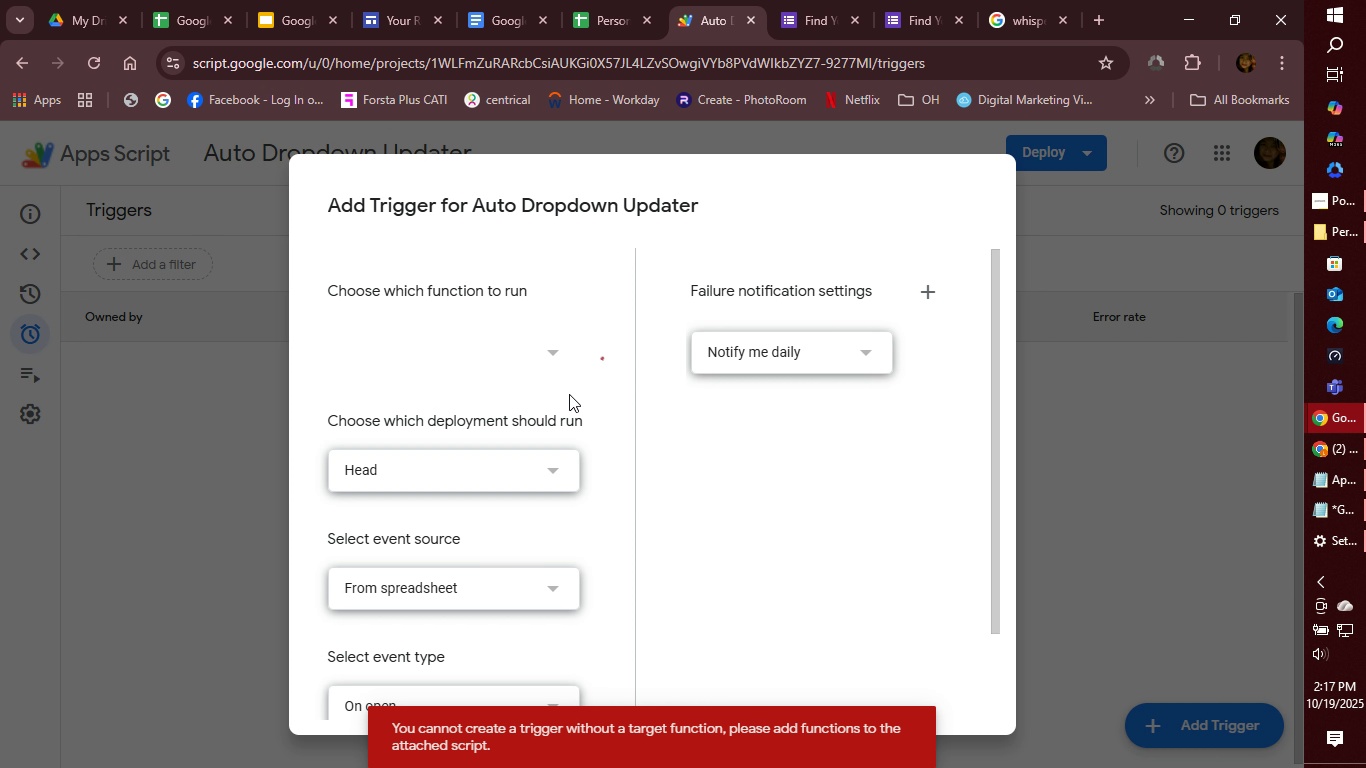 
mouse_move([544, 381])
 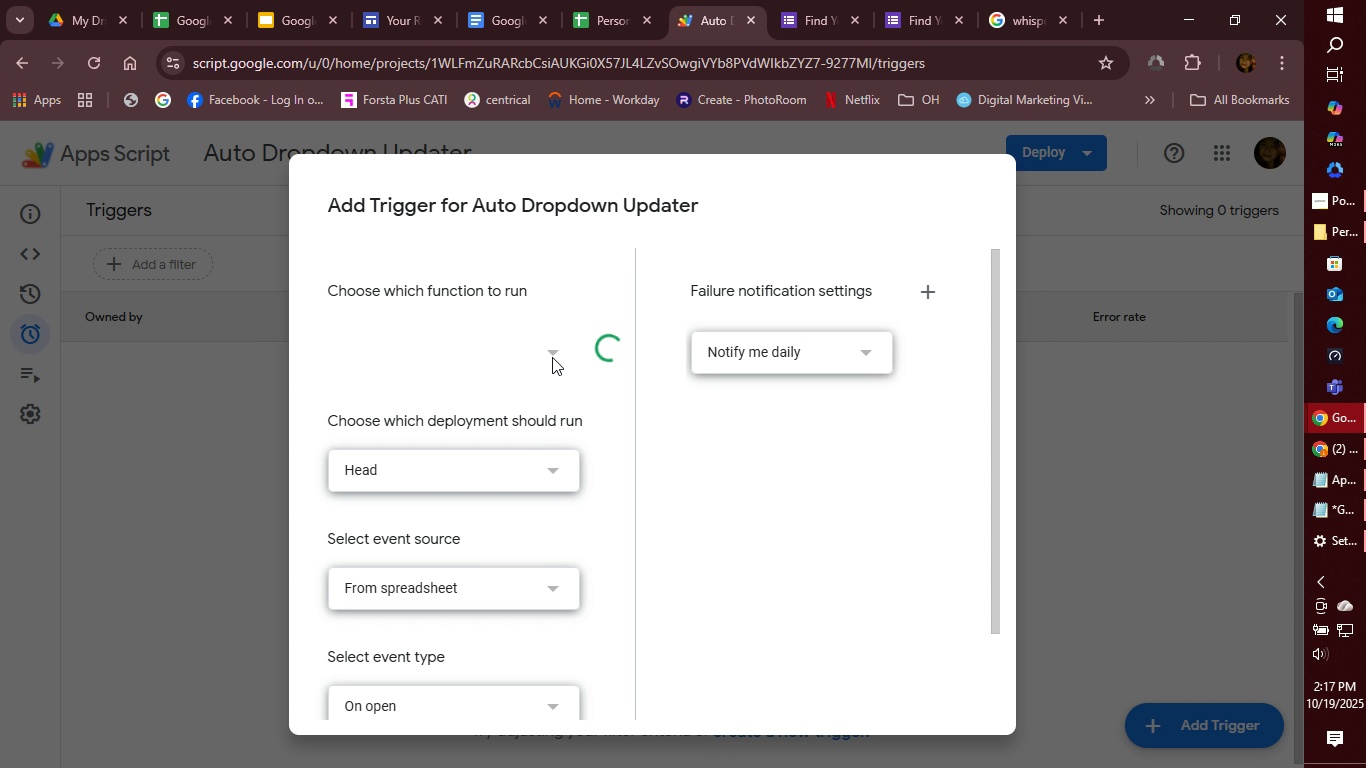 
left_click([549, 356])
 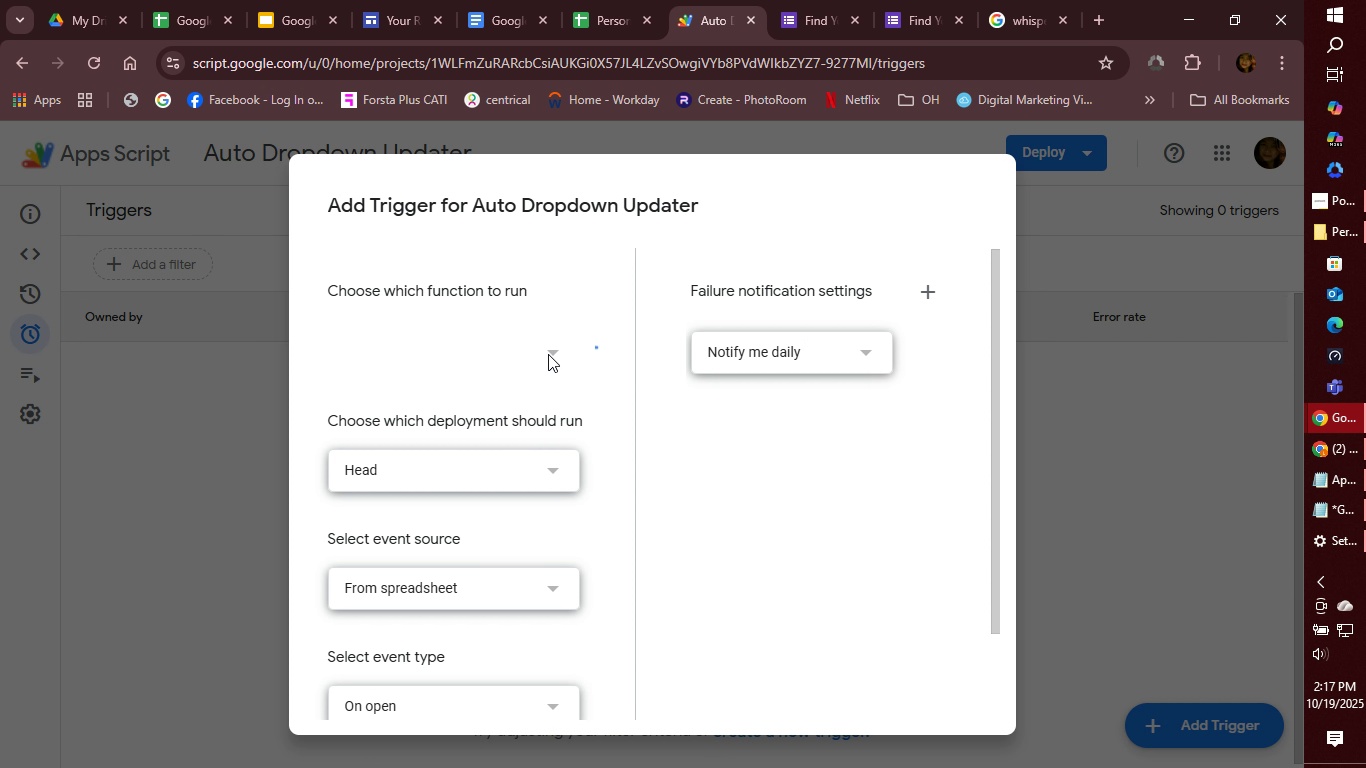 
left_click([548, 354])
 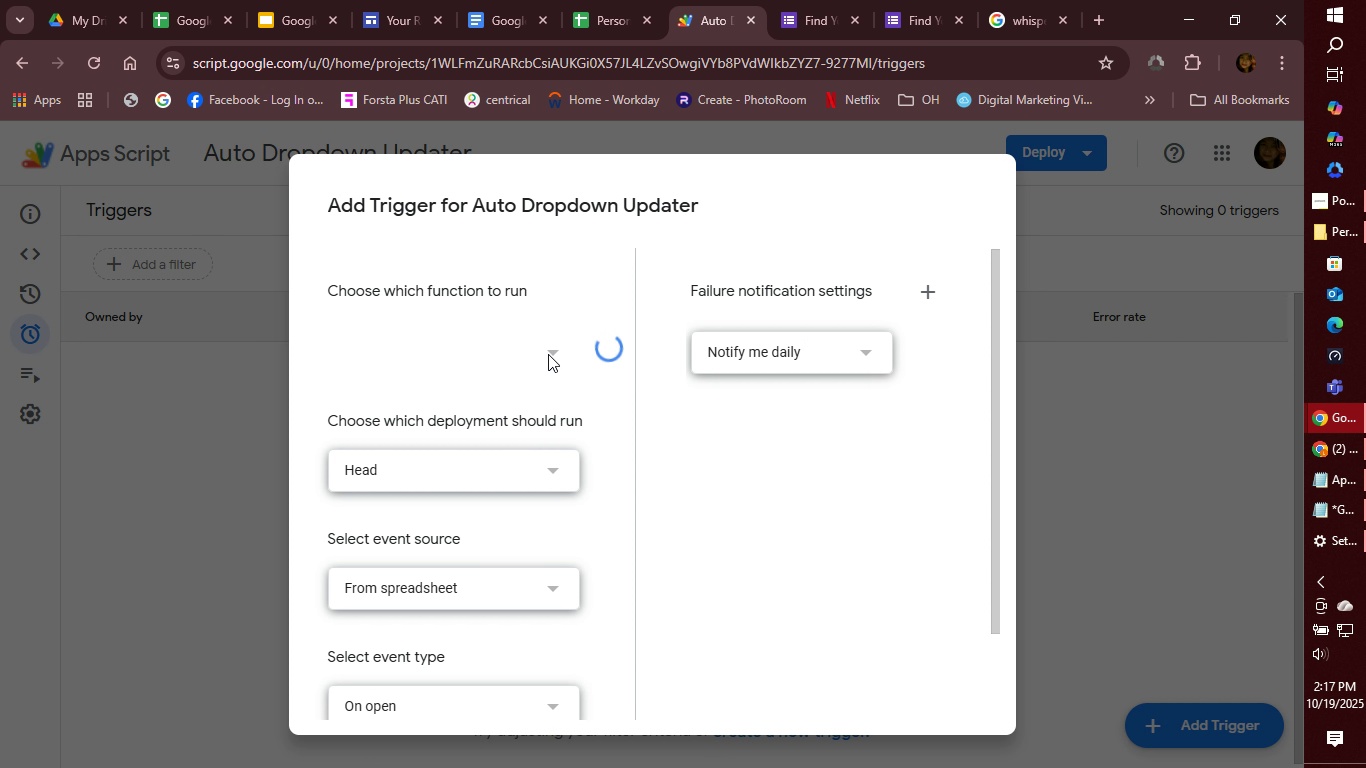 
left_click([548, 354])
 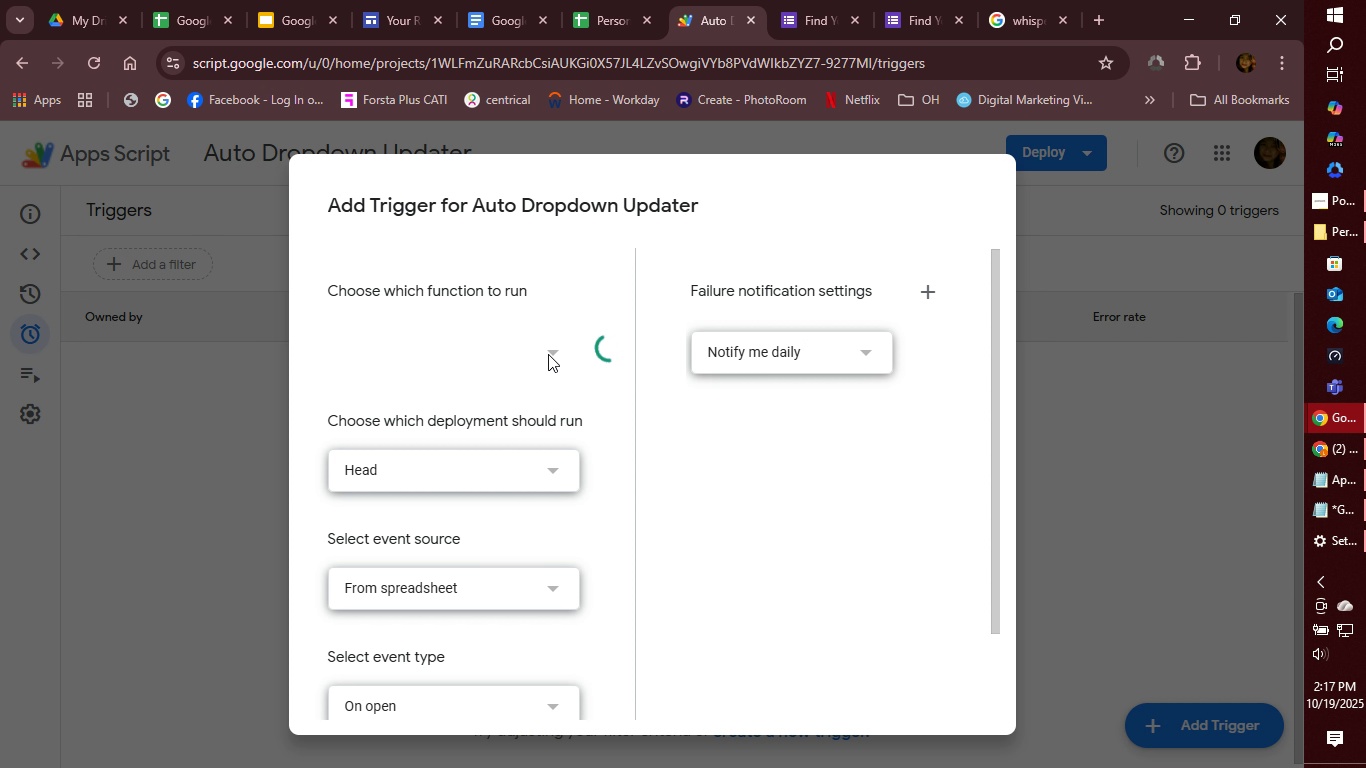 
wait(5.68)
 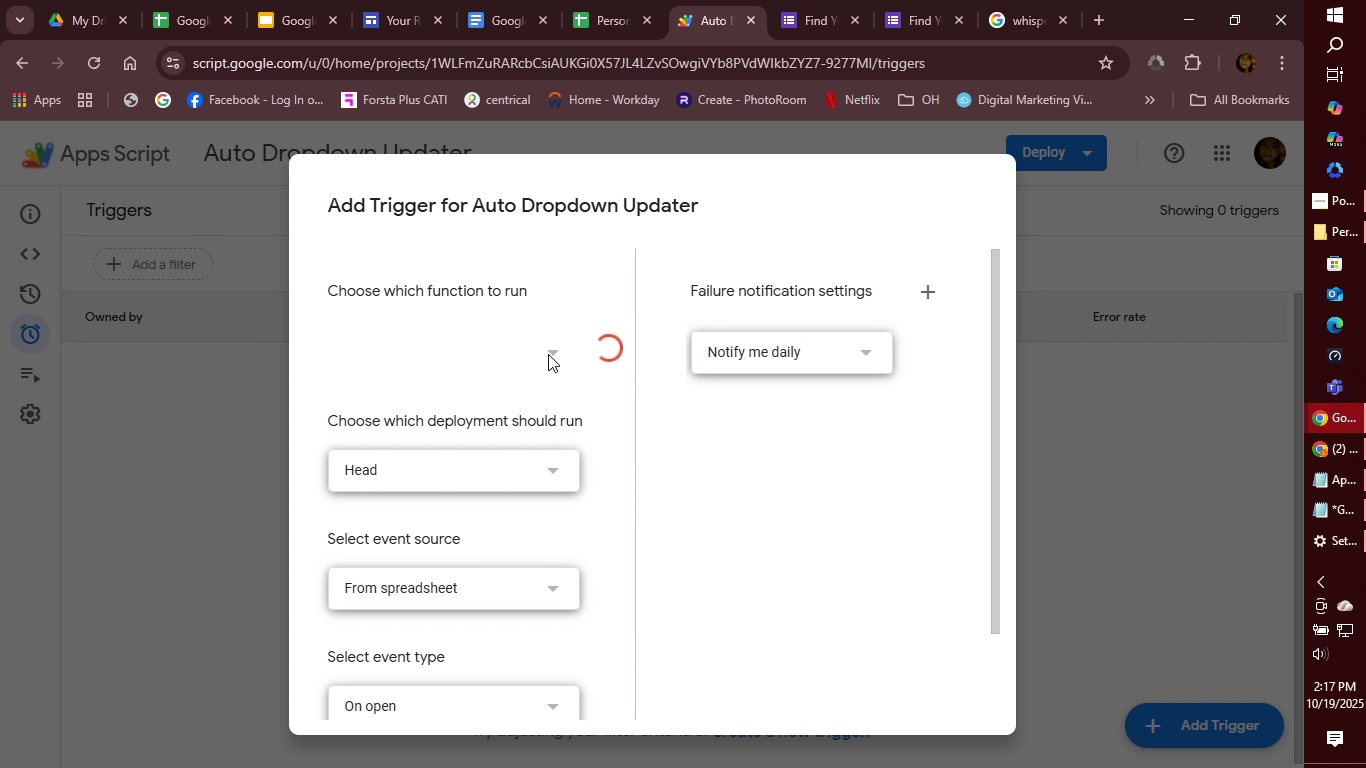 
left_click([862, 354])
 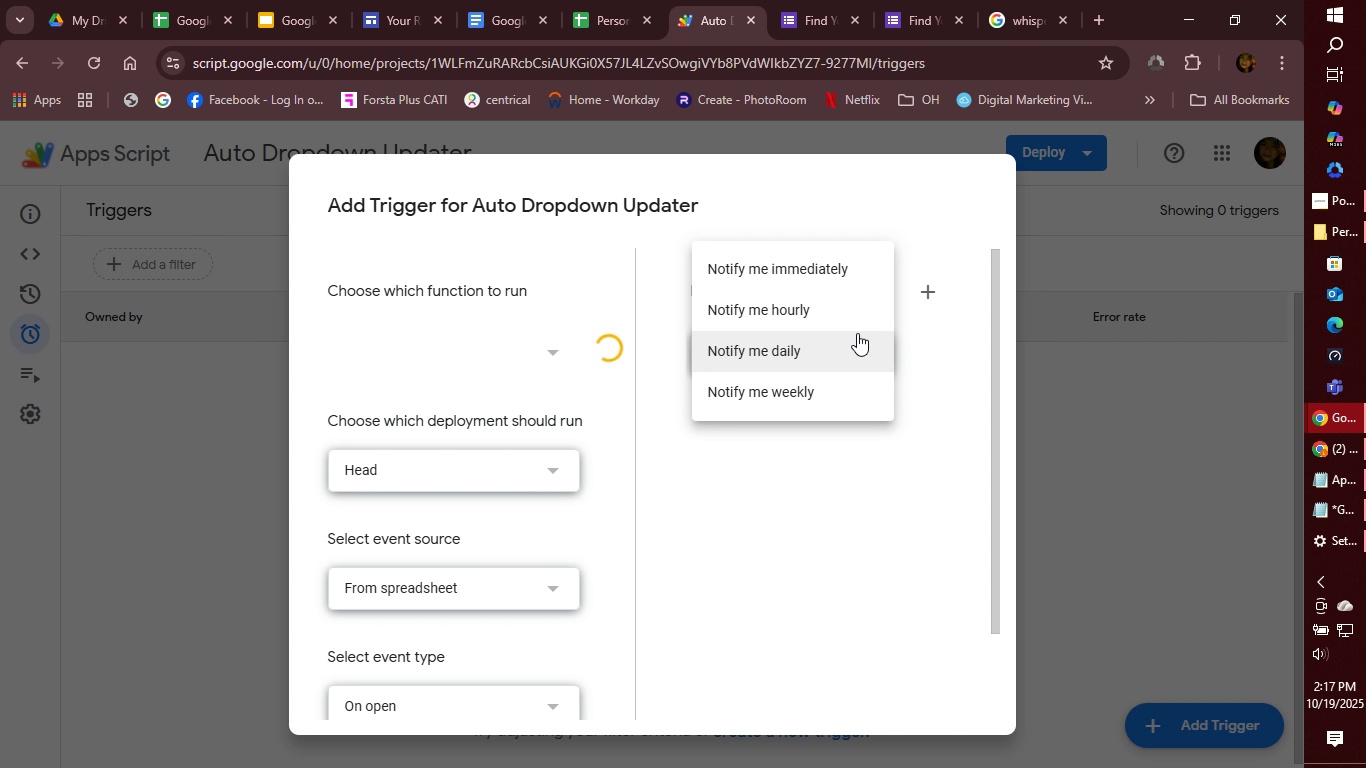 
left_click([840, 263])
 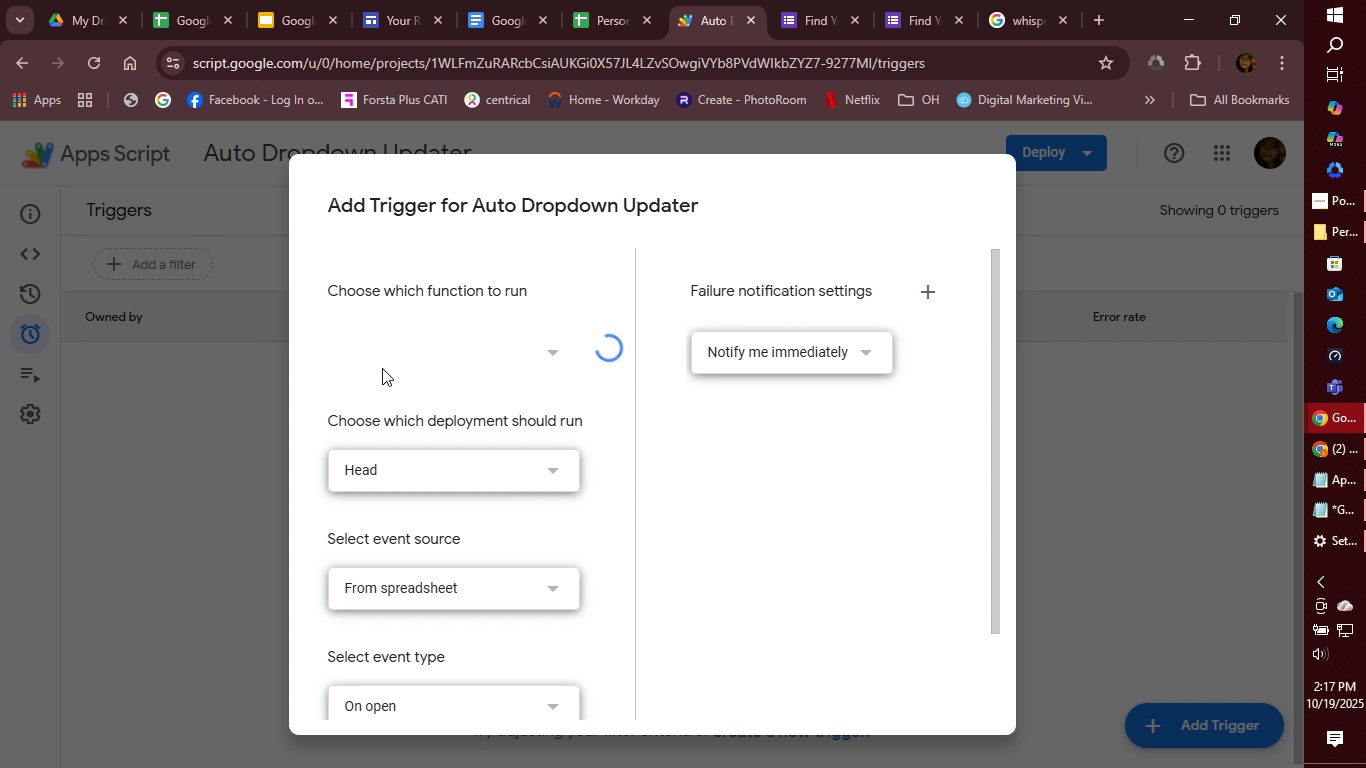 
double_click([376, 344])
 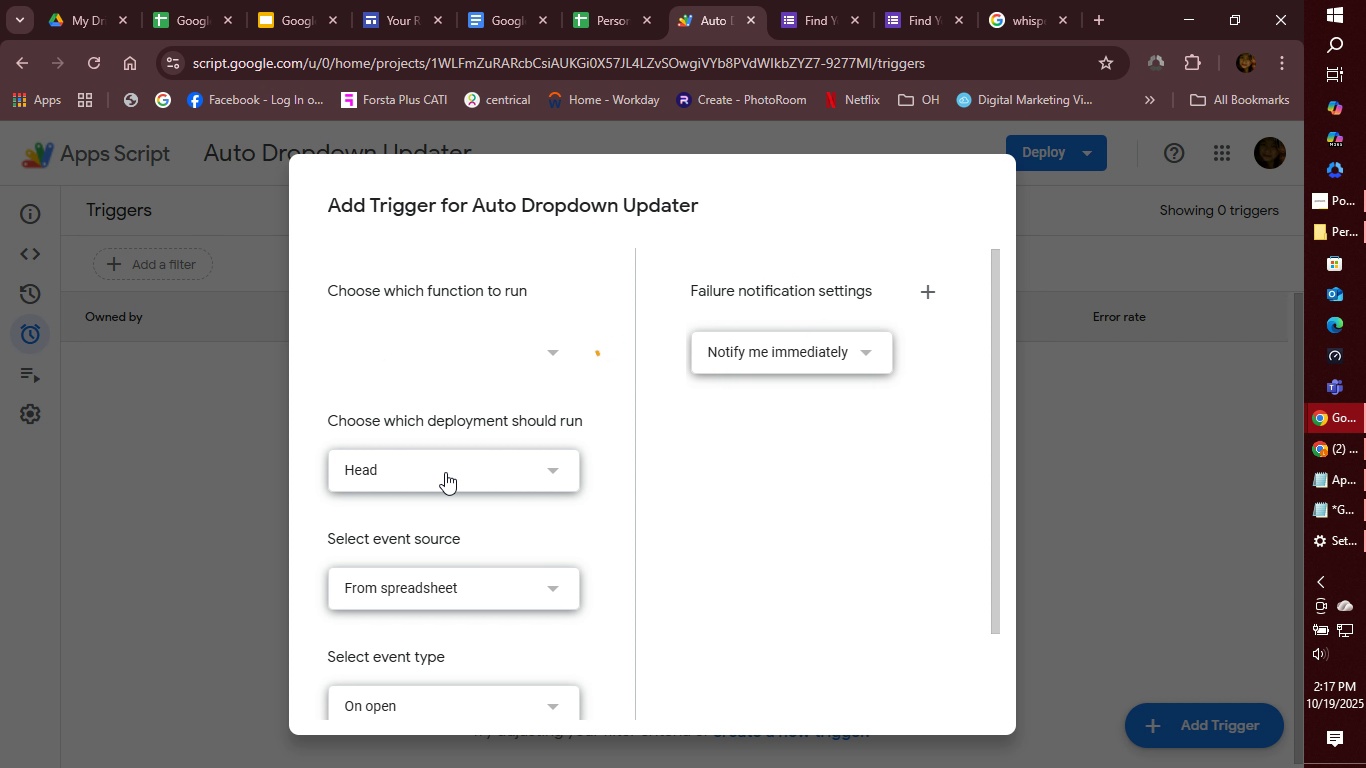 
scroll: coordinate [444, 472], scroll_direction: down, amount: 1.0
 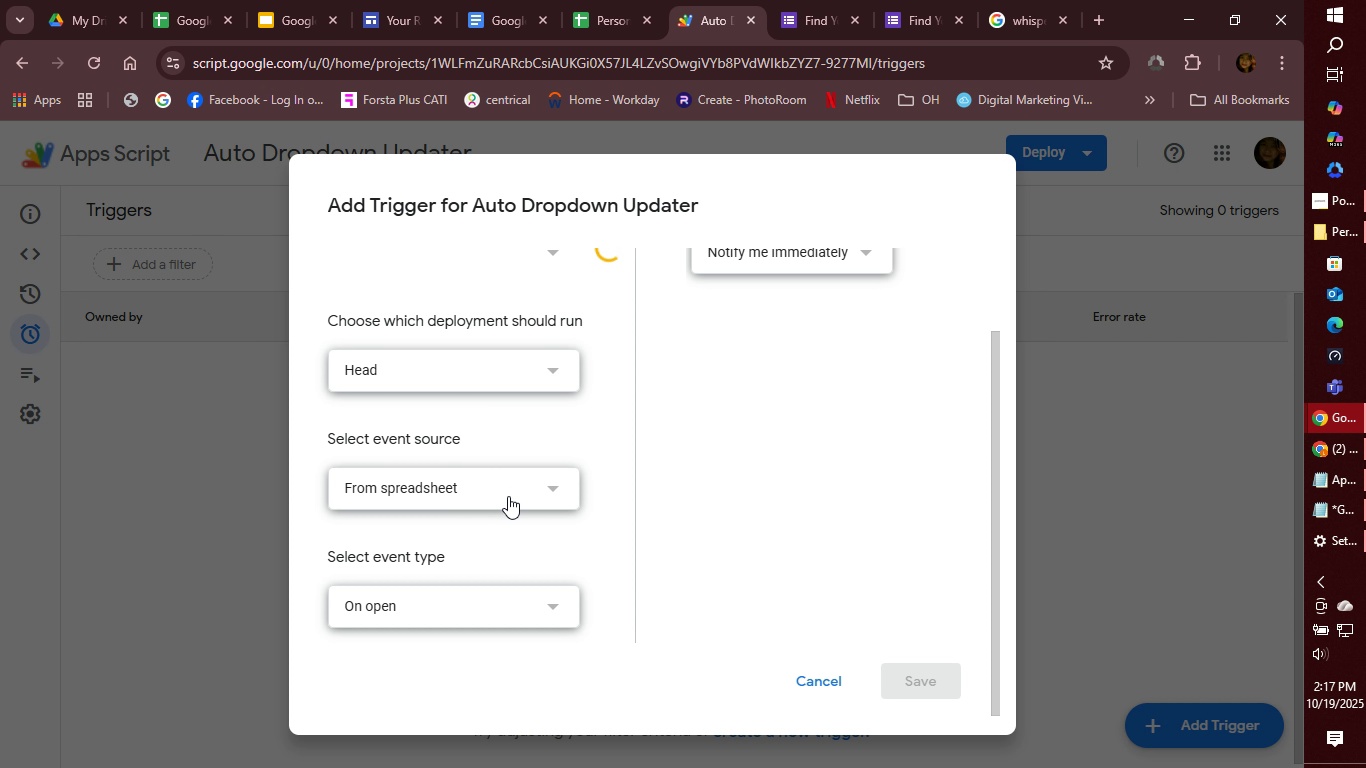 
wait(7.12)
 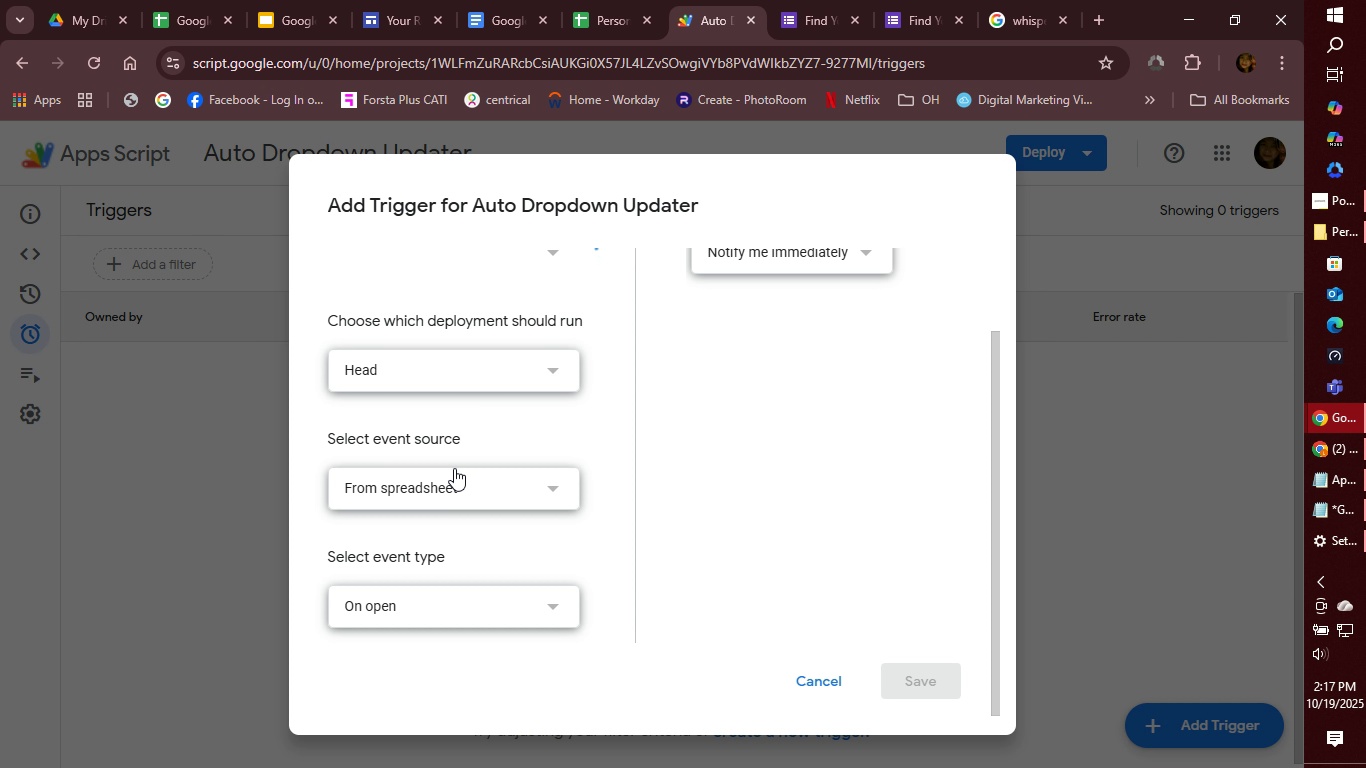 
left_click([538, 492])
 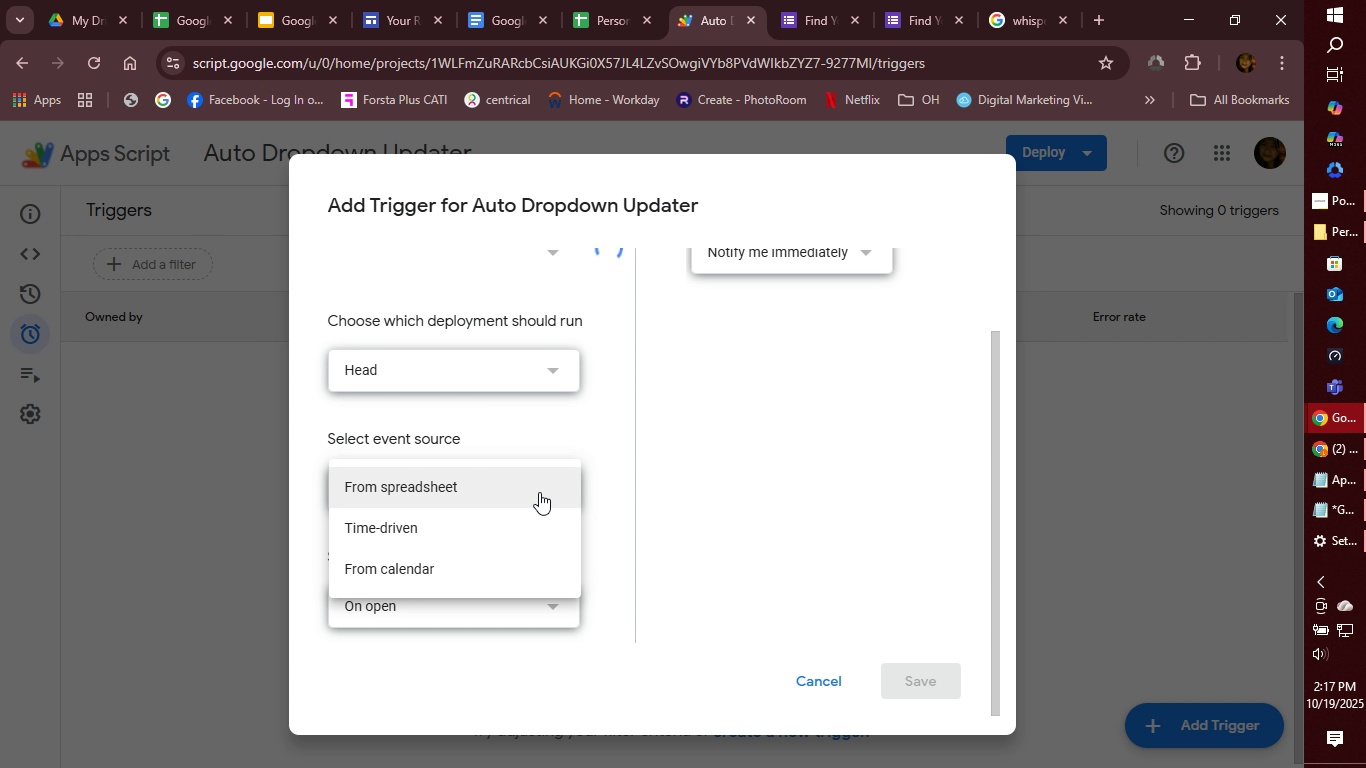 
left_click([539, 492])
 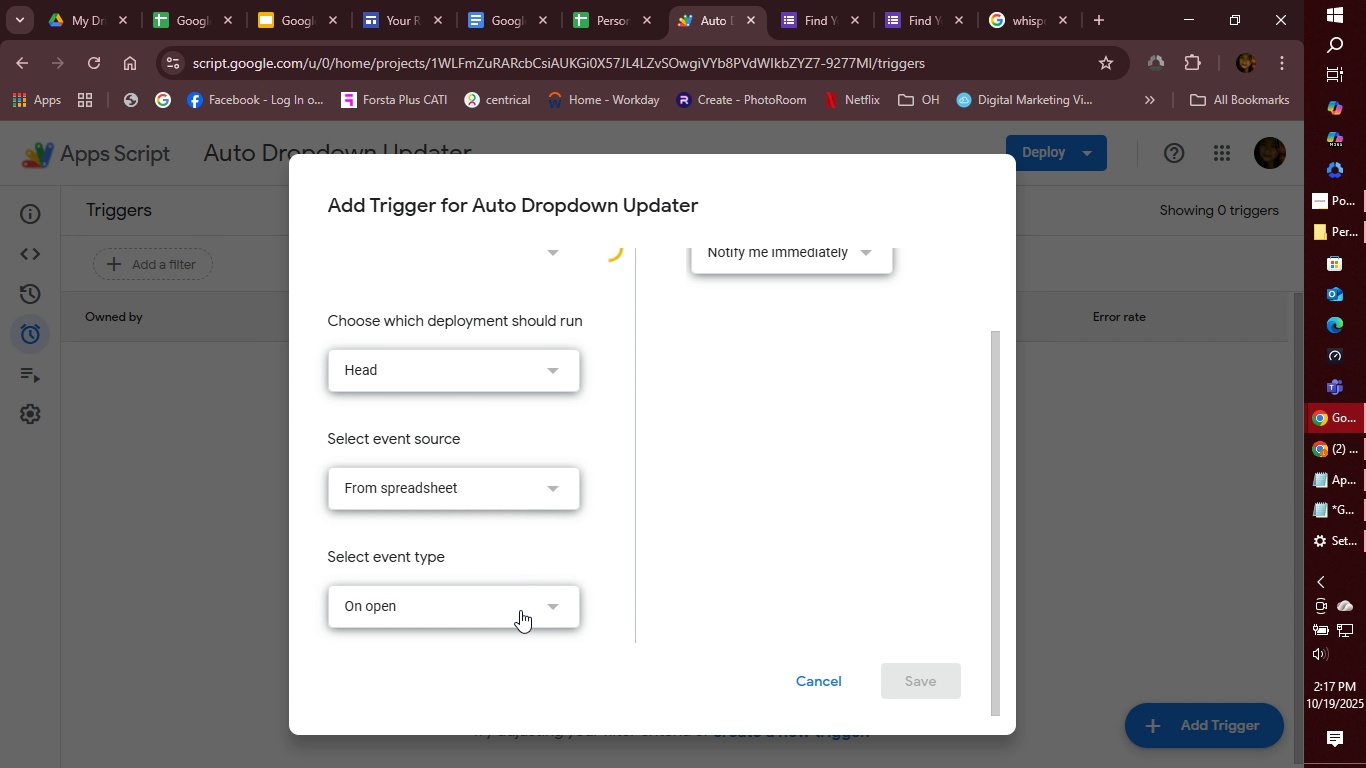 
left_click([520, 610])
 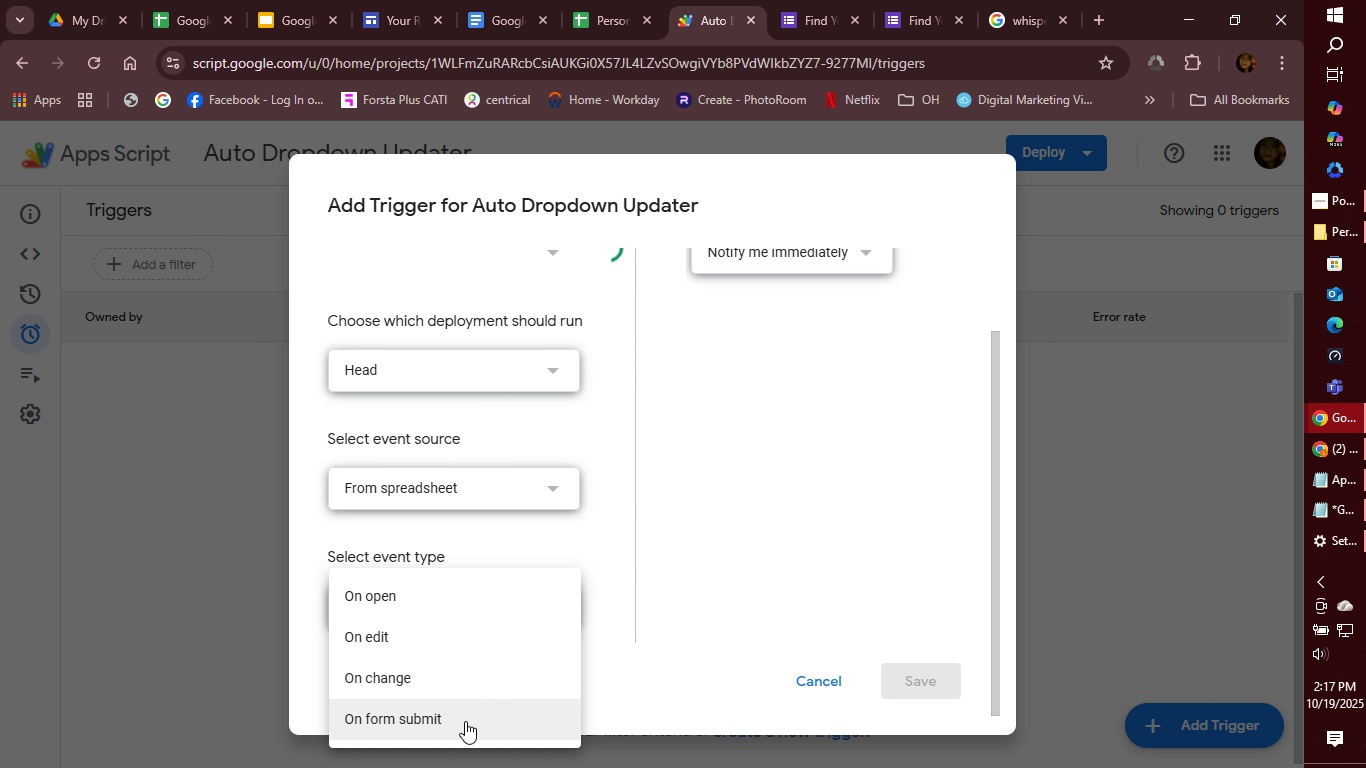 
left_click([465, 723])
 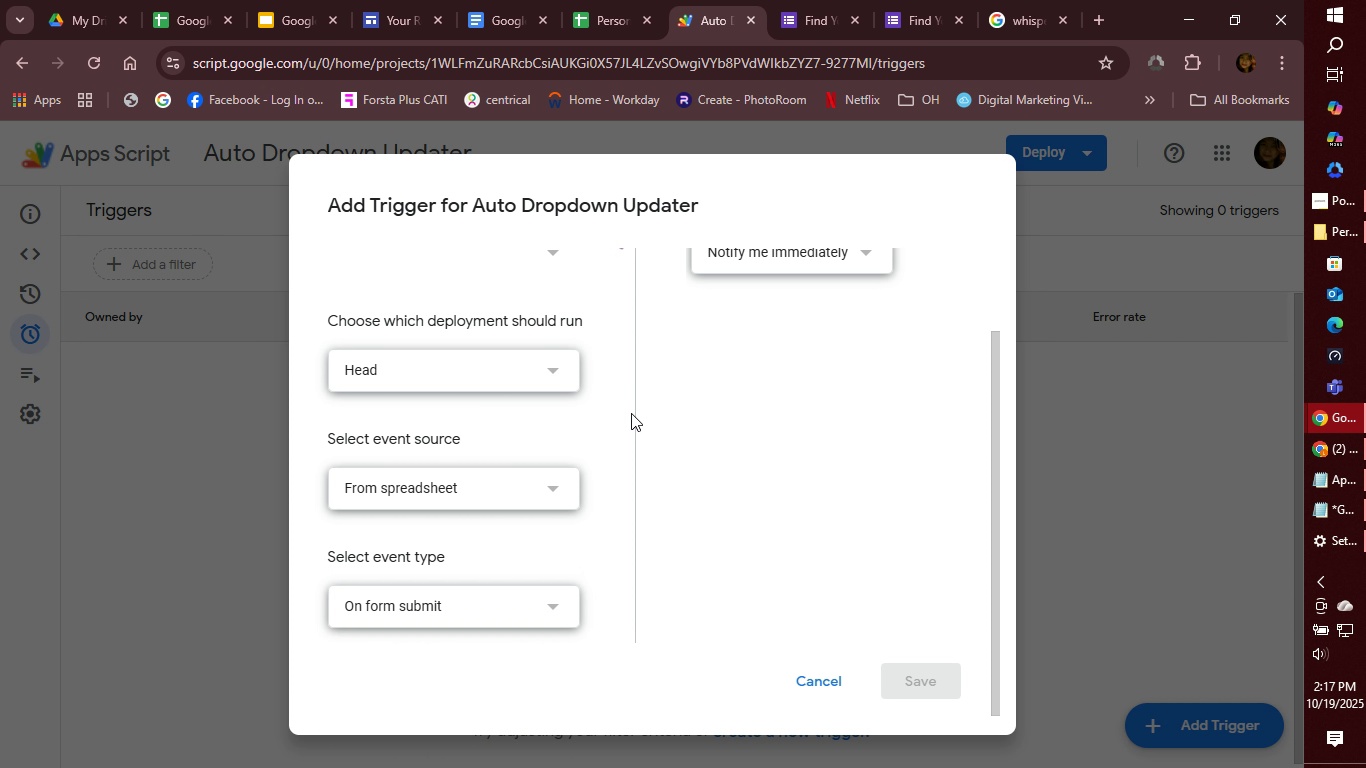 
scroll: coordinate [617, 415], scroll_direction: up, amount: 2.0
 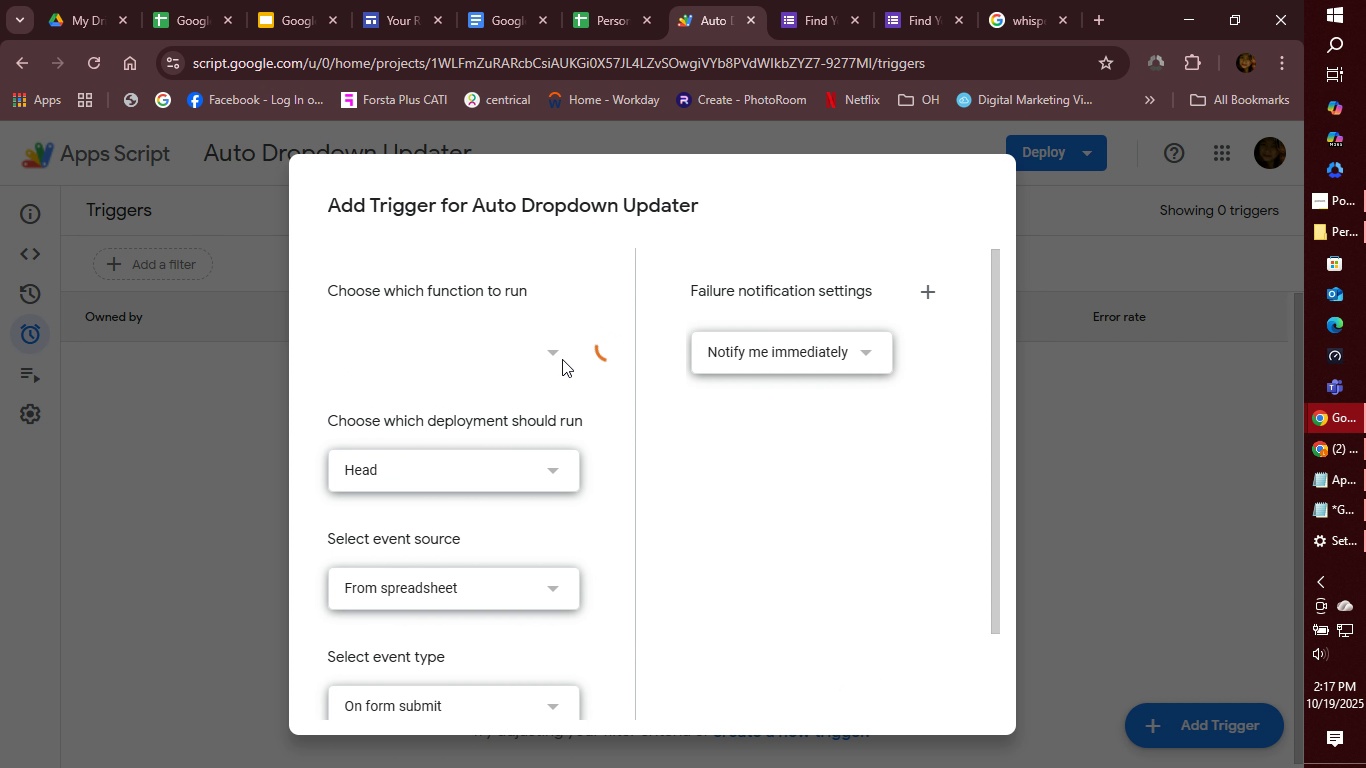 
double_click([562, 359])
 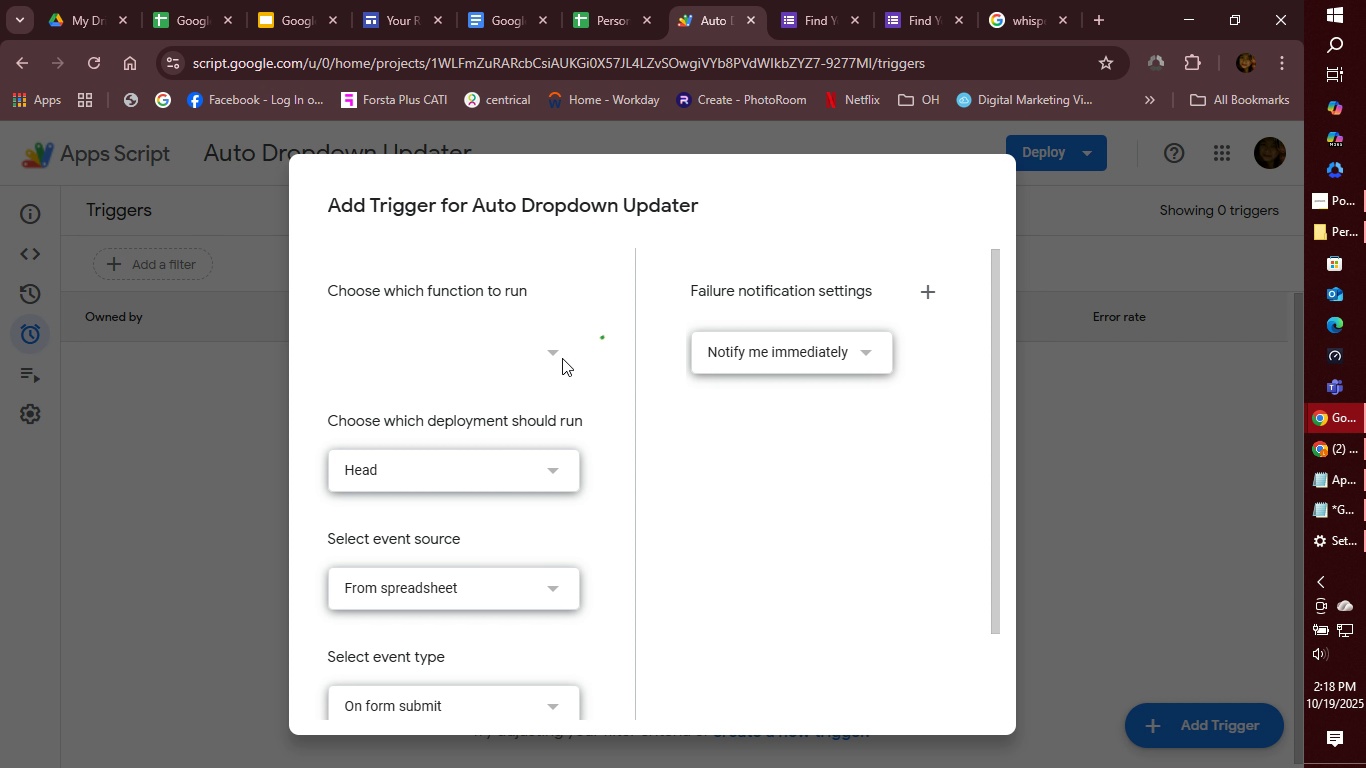 
wait(11.69)
 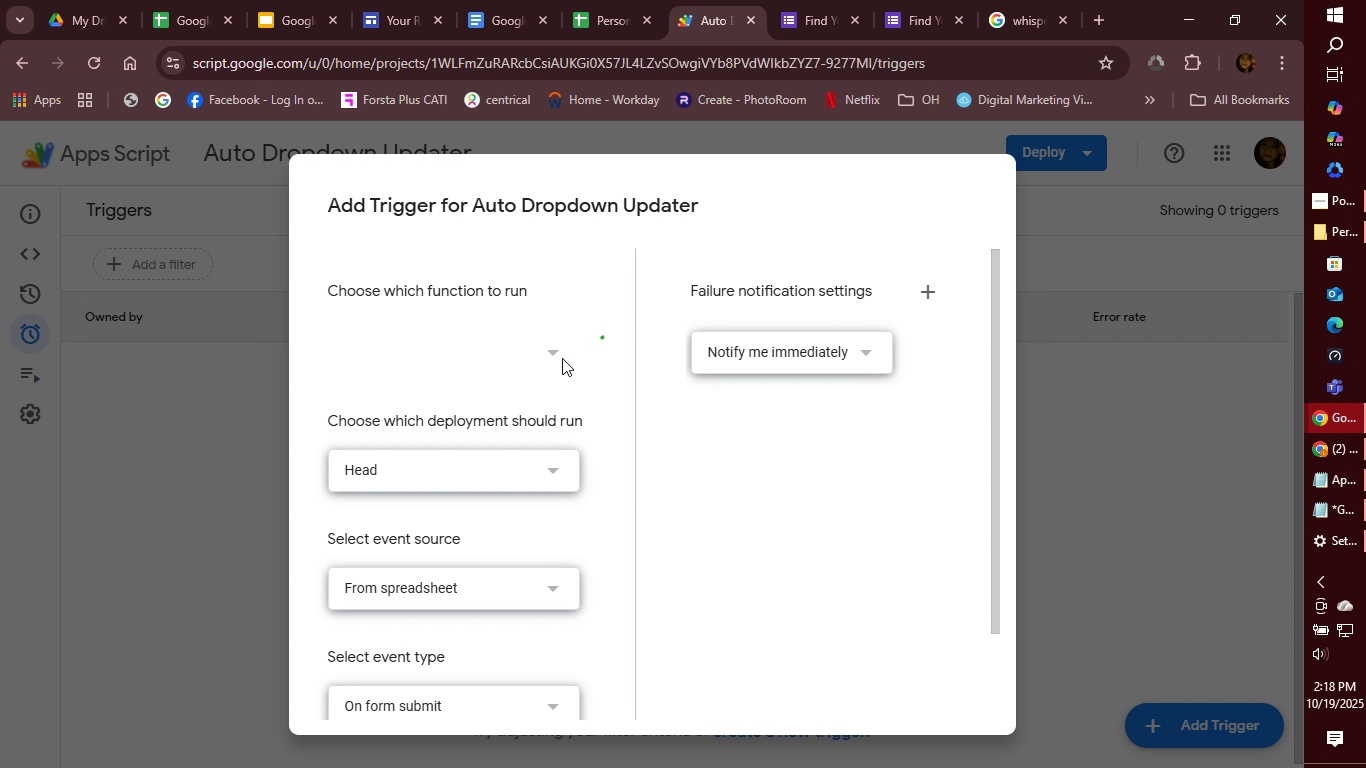 
left_click([398, 399])
 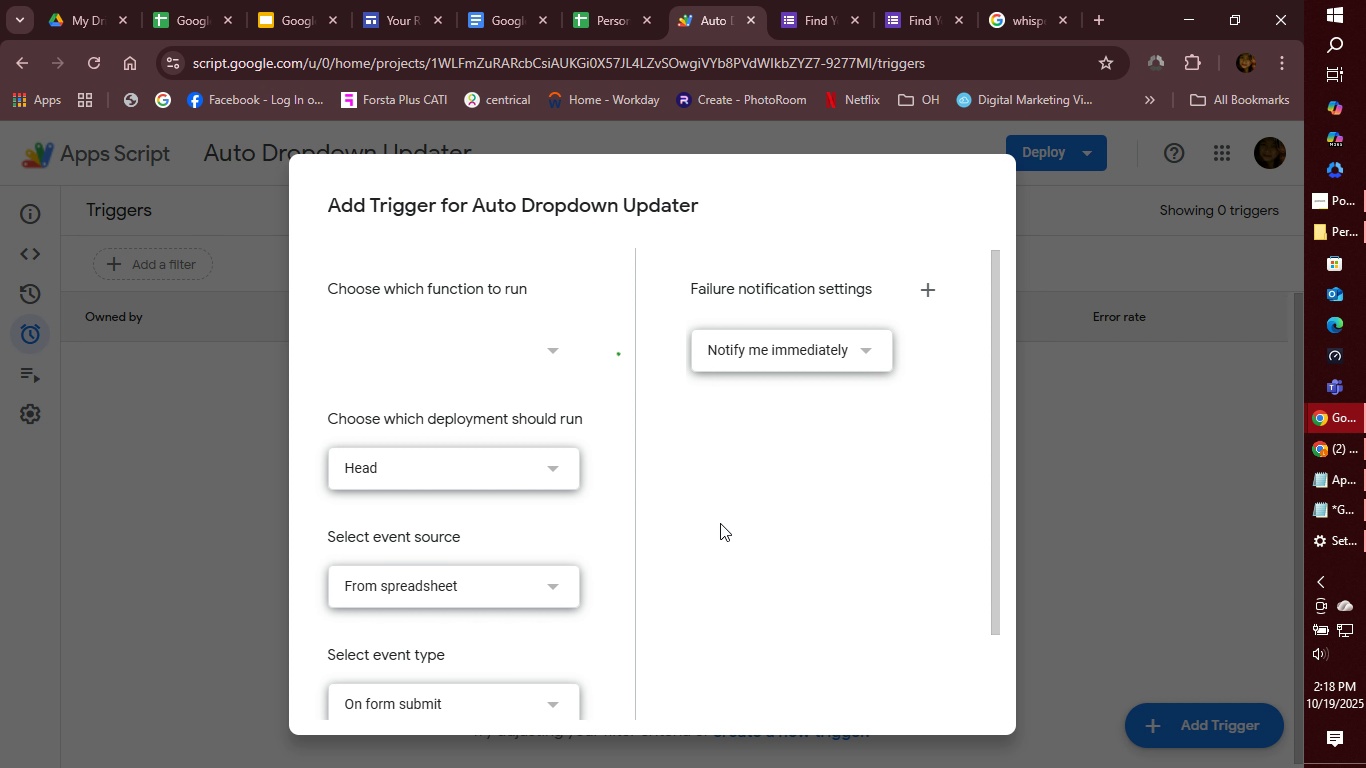 
scroll: coordinate [758, 544], scroll_direction: down, amount: 8.0
 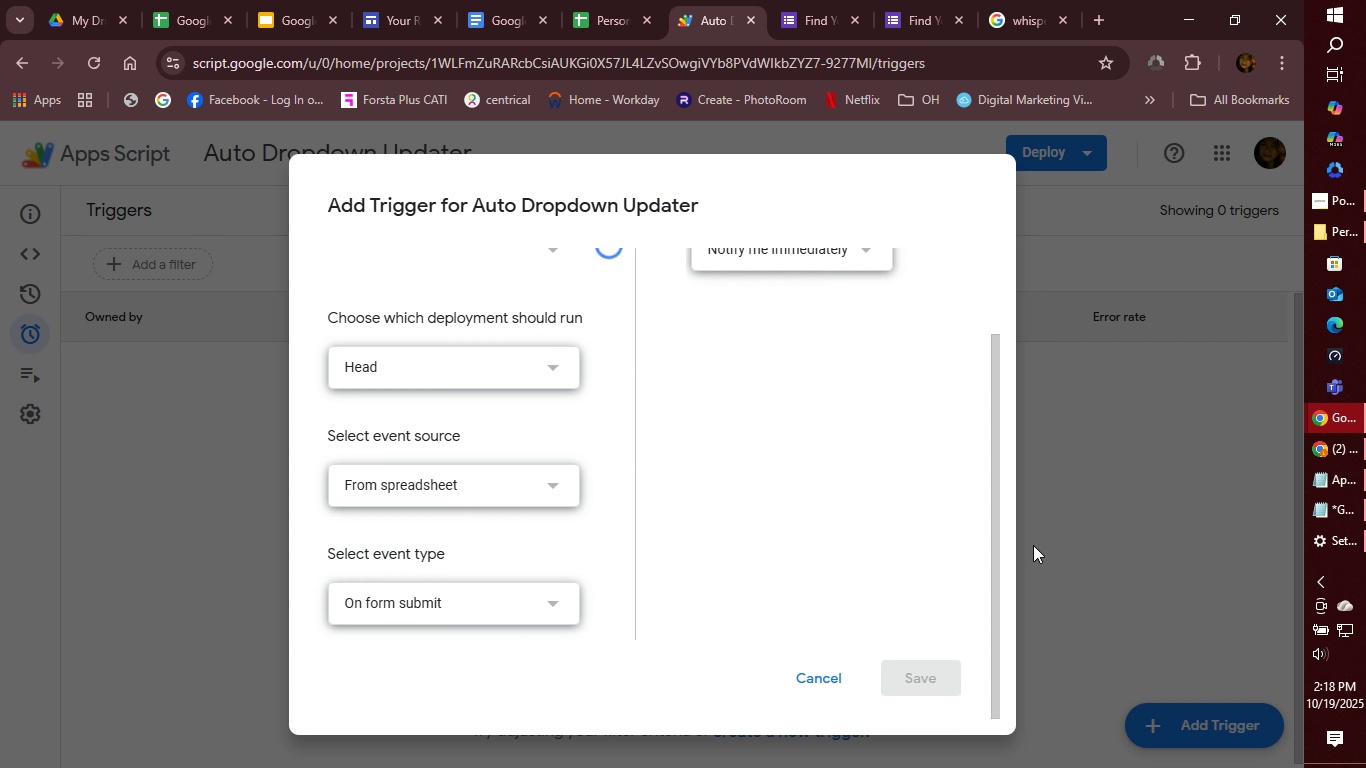 
left_click([1036, 541])
 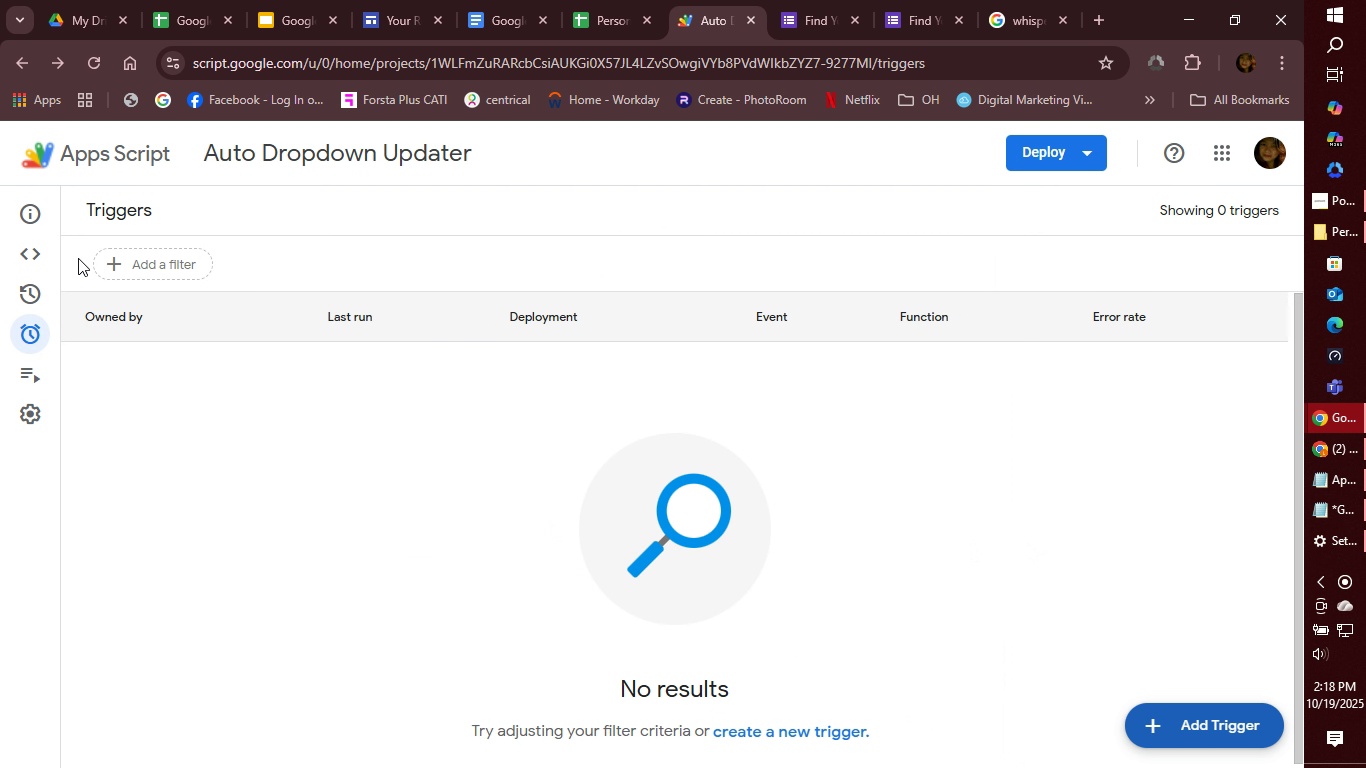 
left_click([31, 250])
 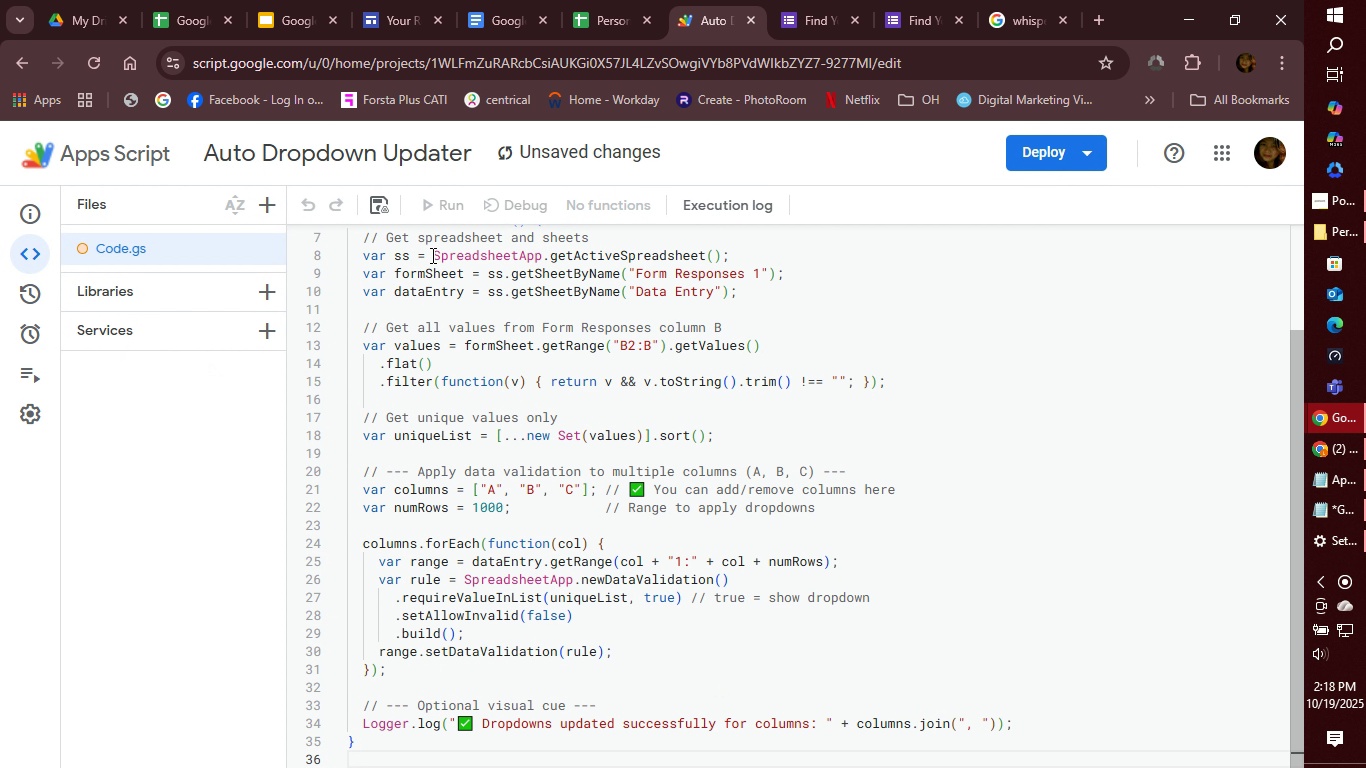 
left_click([383, 211])
 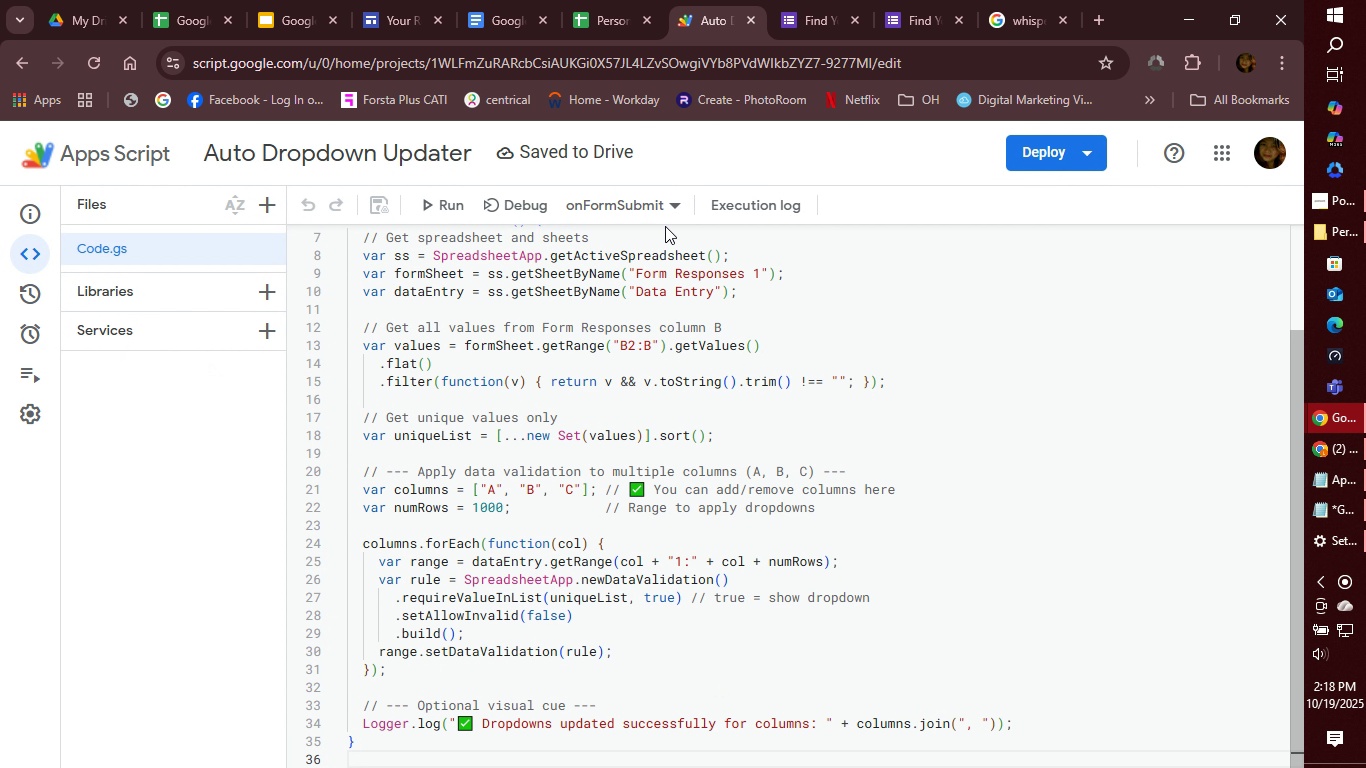 
wait(5.23)
 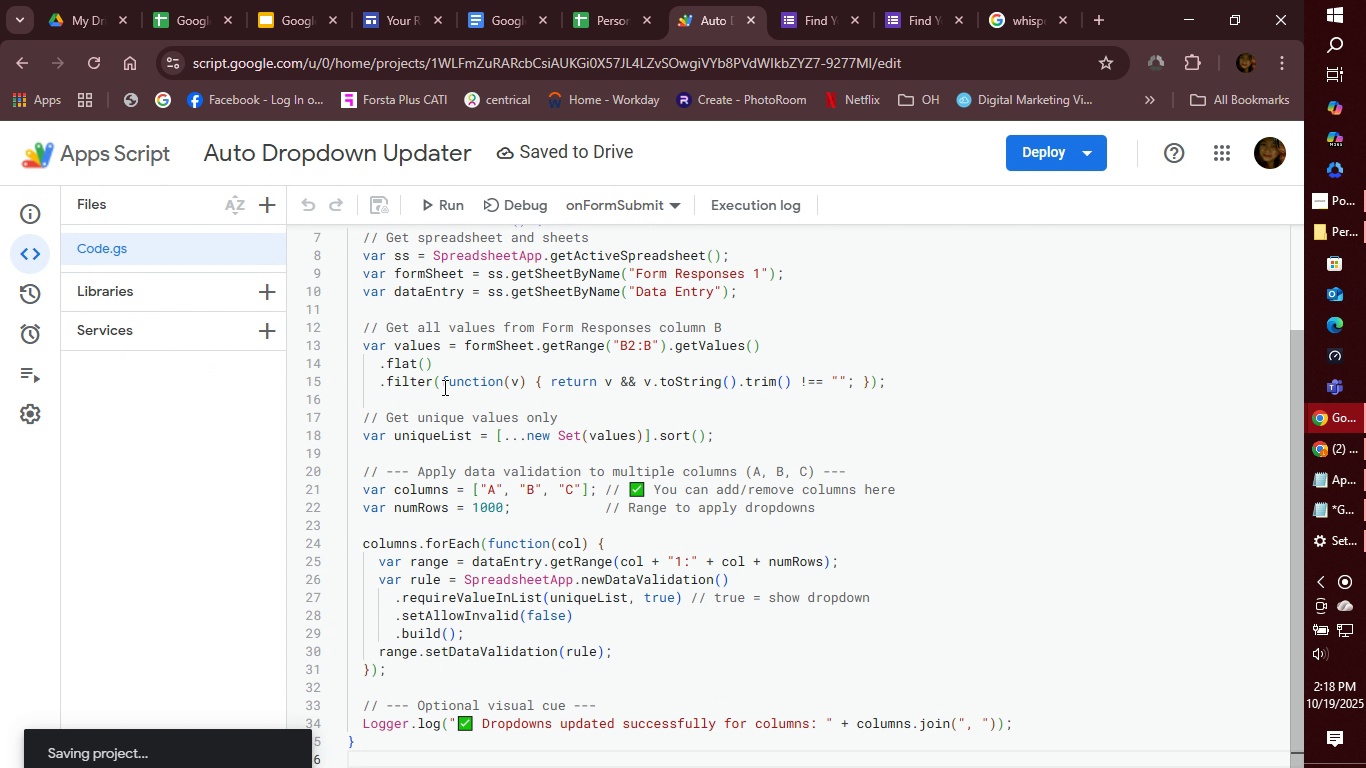 
left_click([678, 204])
 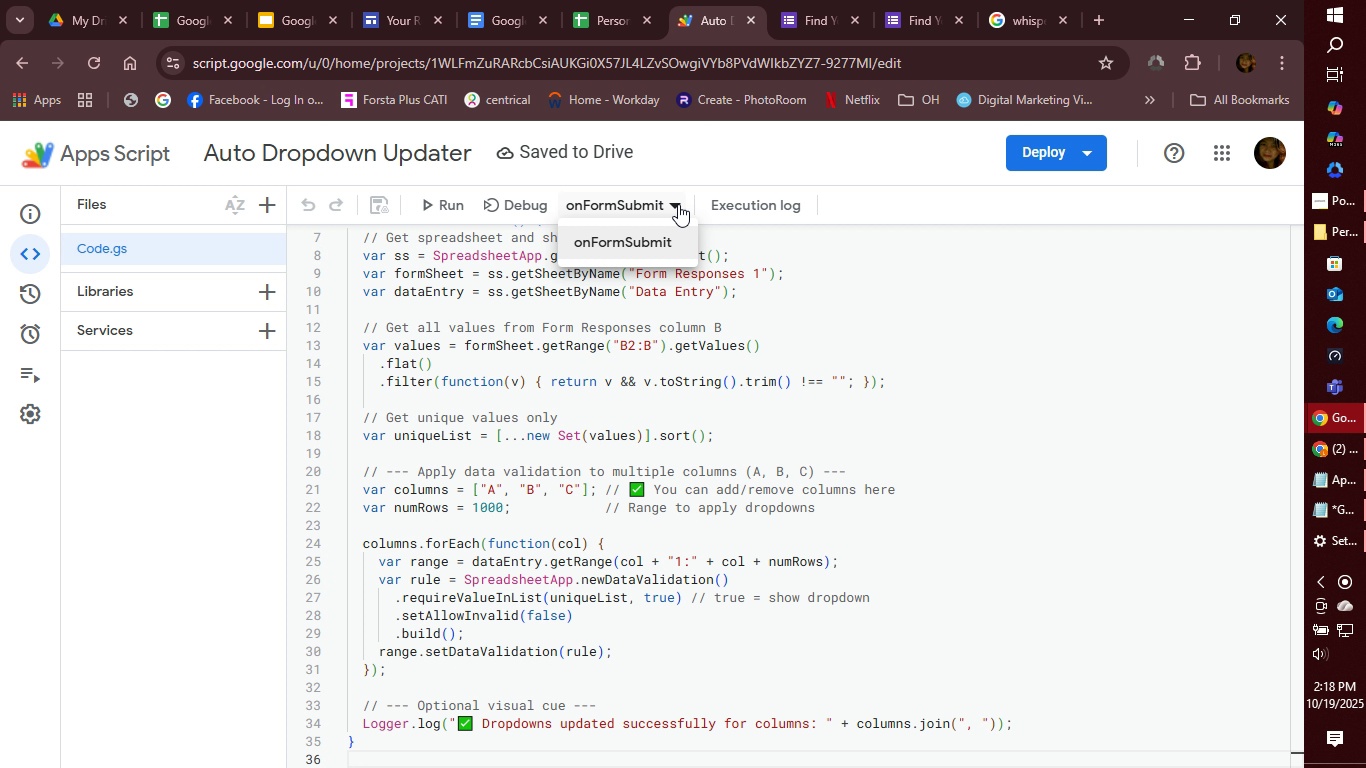 
left_click([678, 204])
 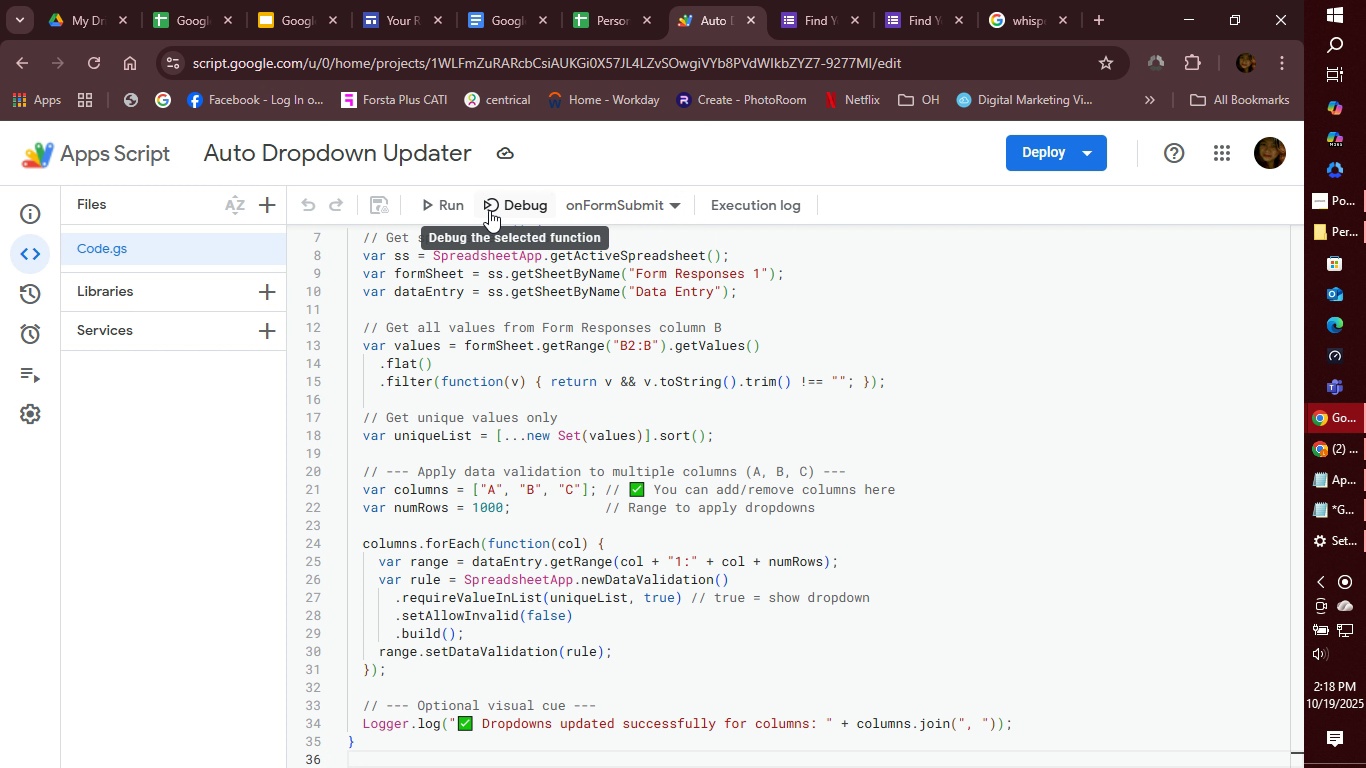 
mouse_move([413, 215])
 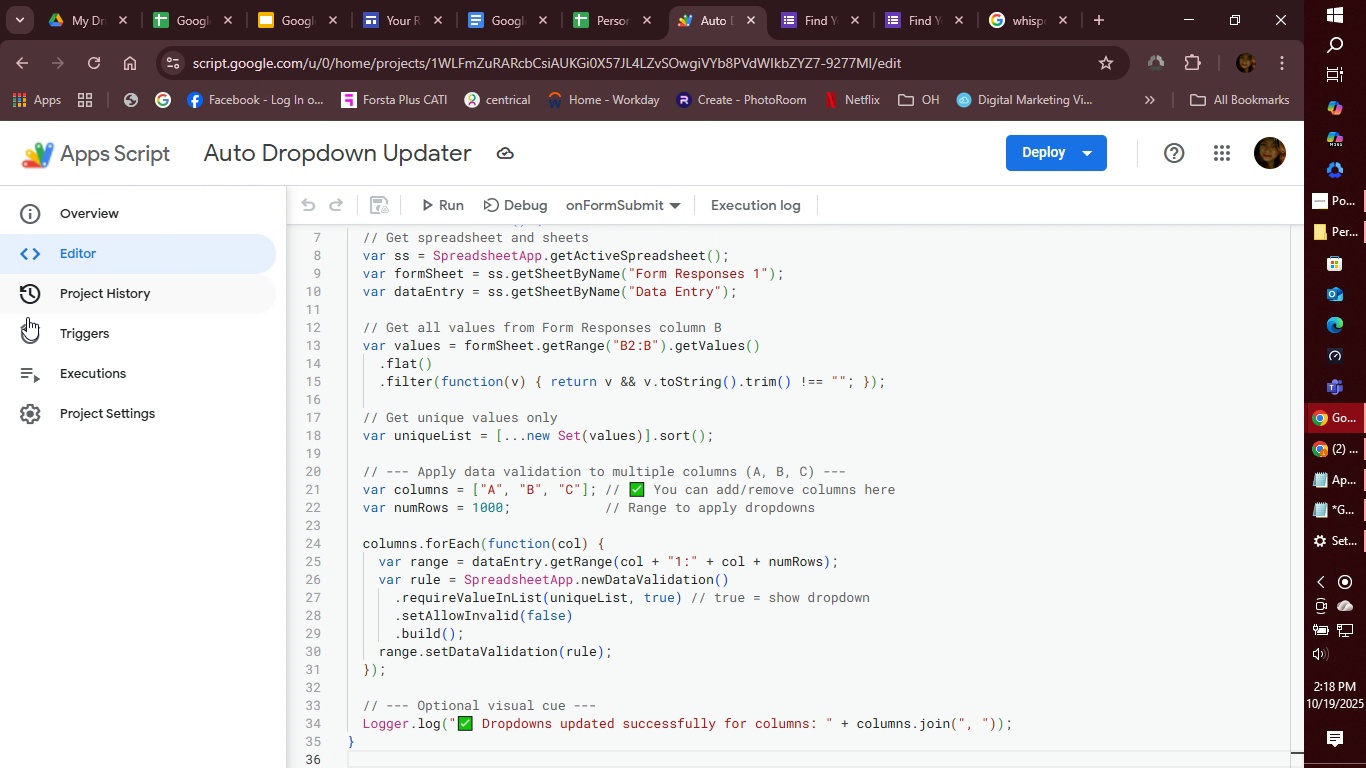 
left_click([27, 328])
 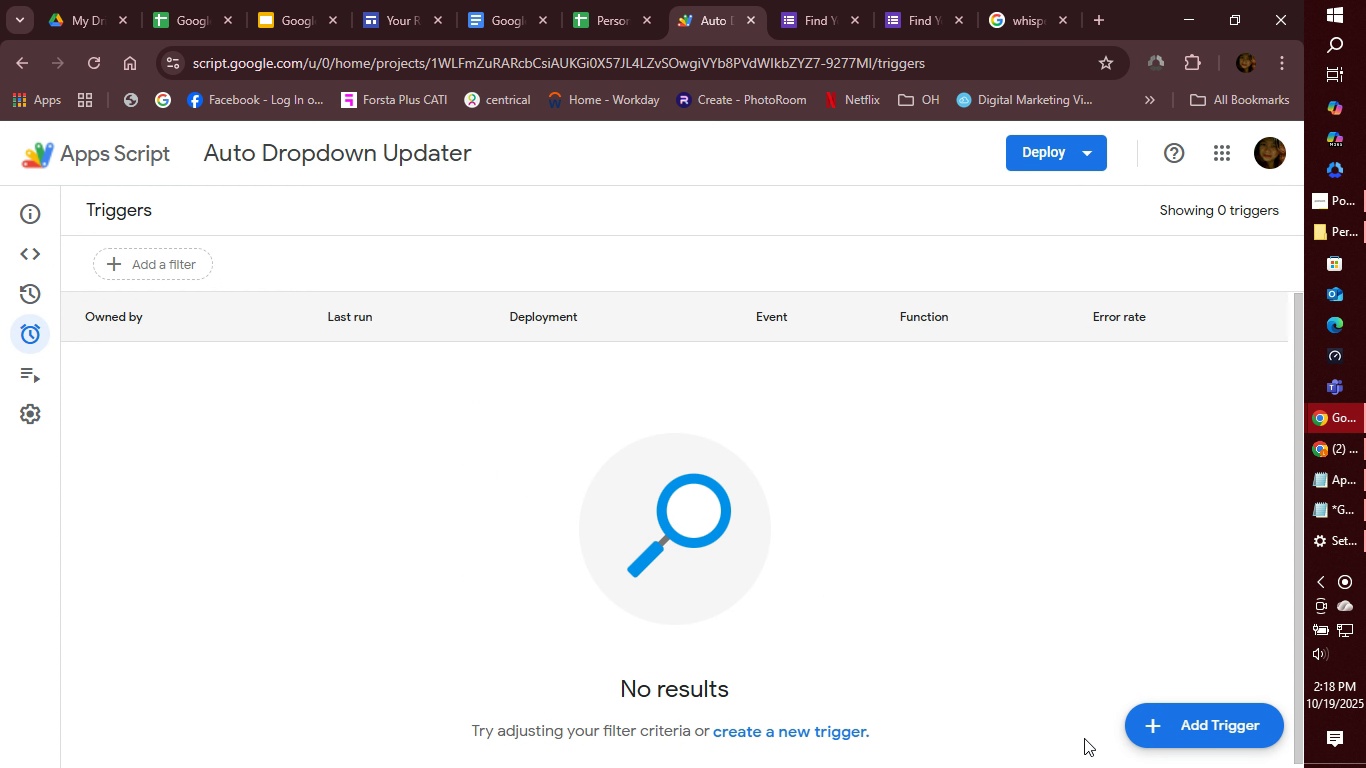 
left_click([1192, 737])
 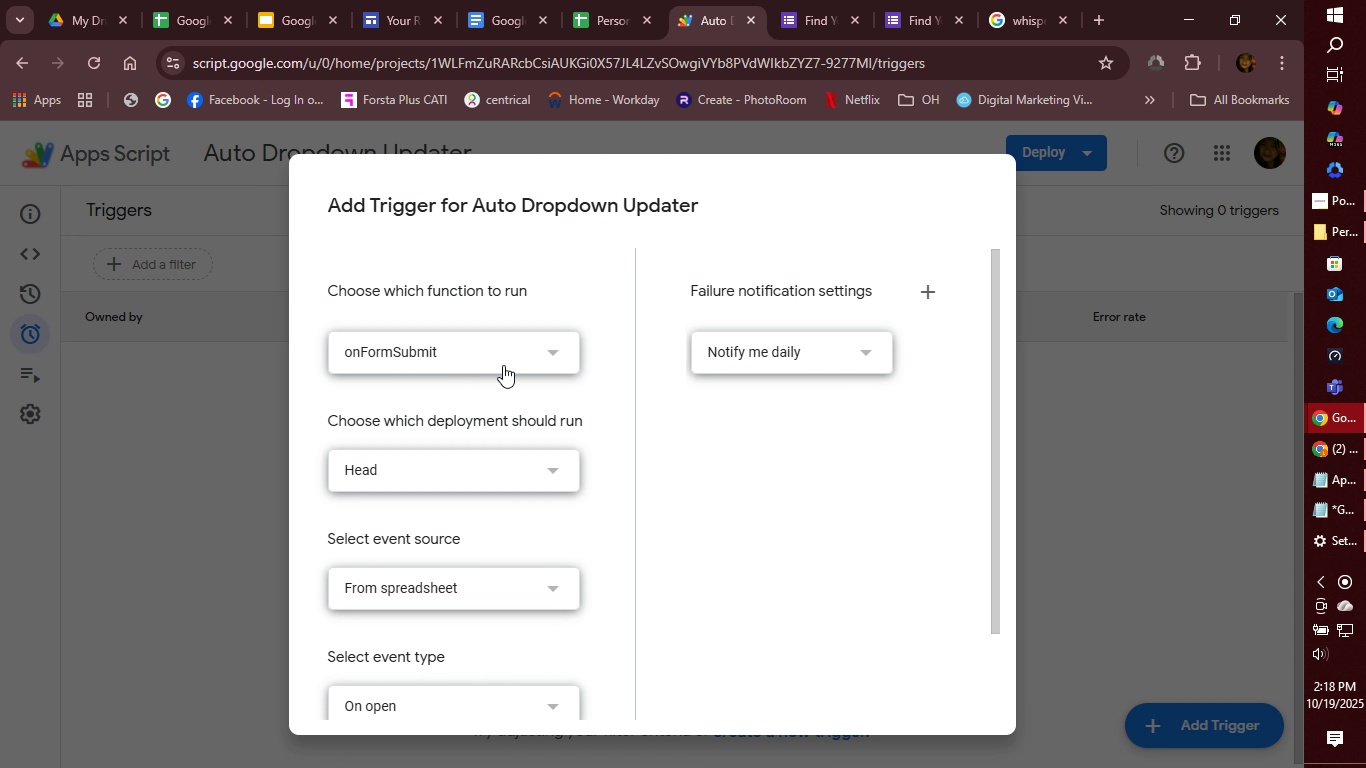 
mouse_move([565, 353])
 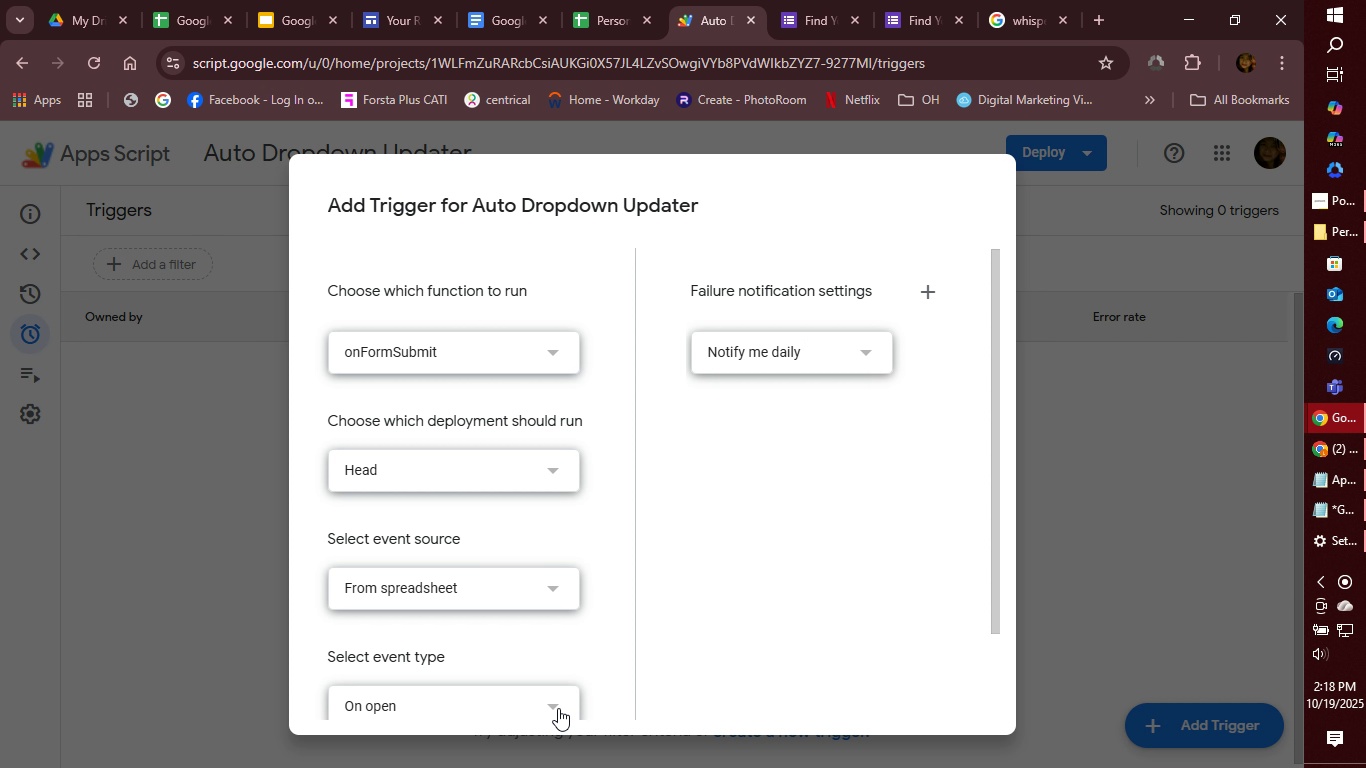 
left_click([558, 708])
 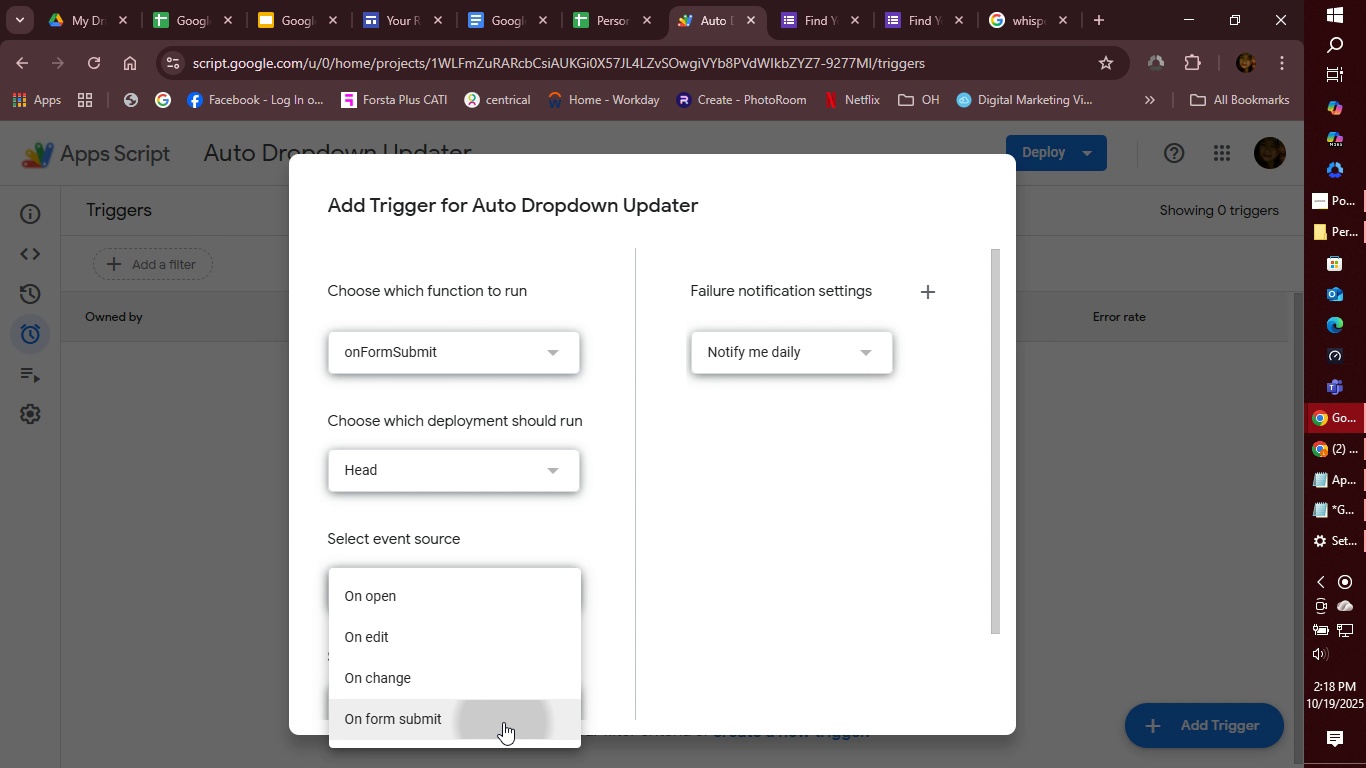 
left_click([503, 722])
 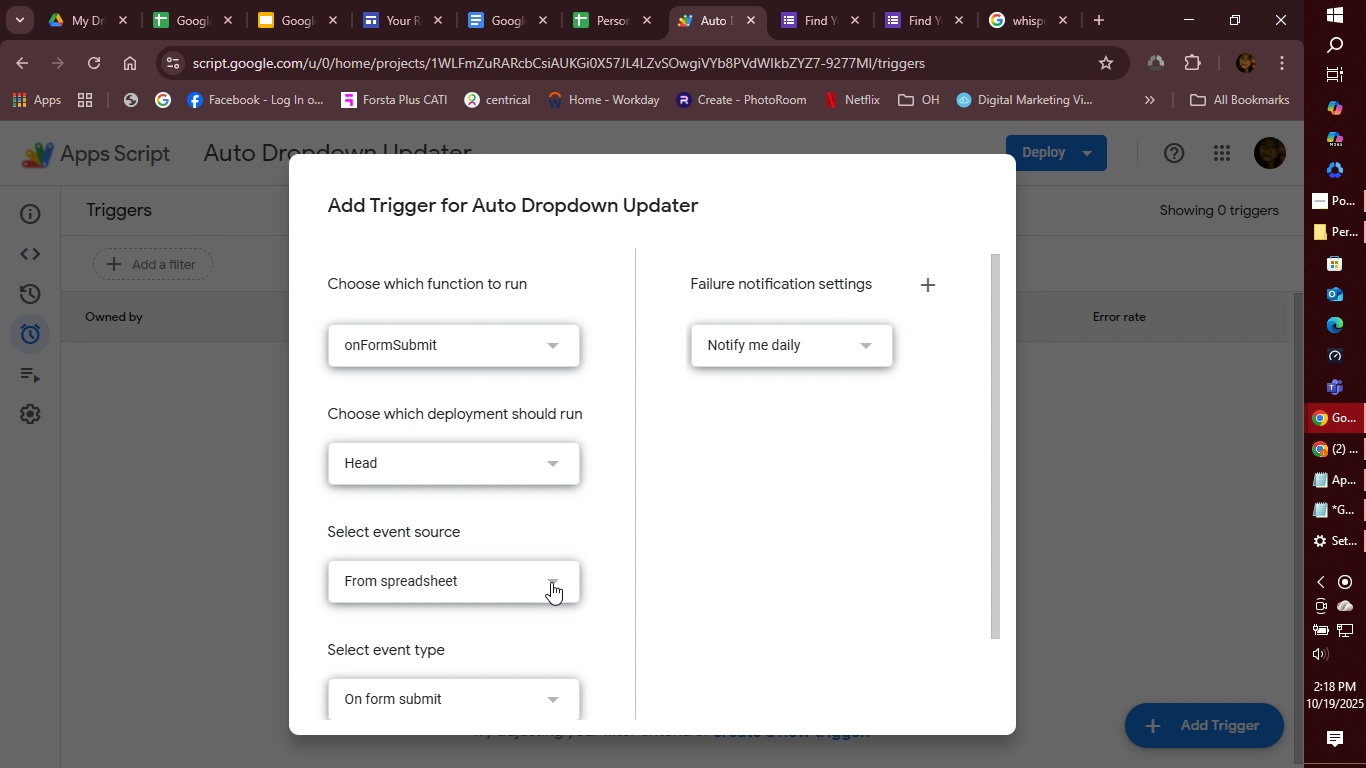 
left_click([551, 582])
 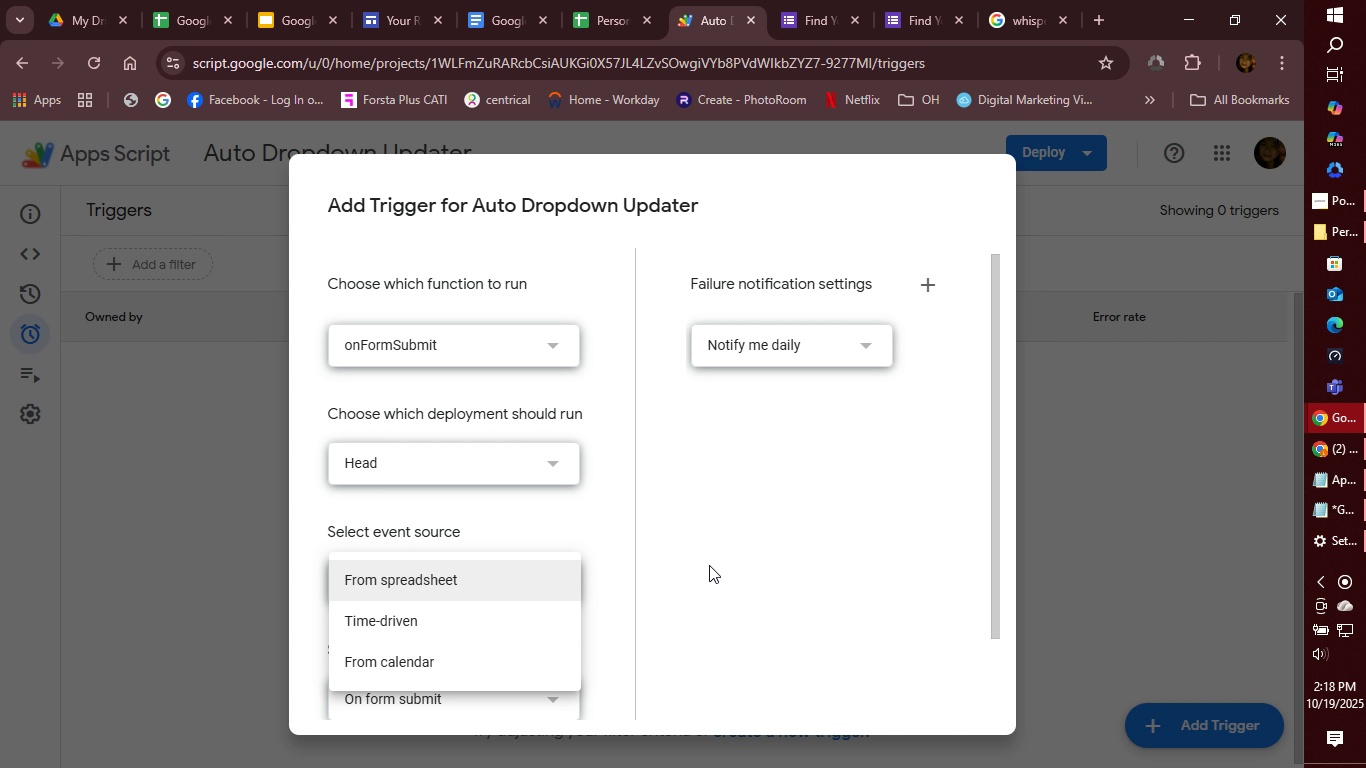 
left_click([709, 565])
 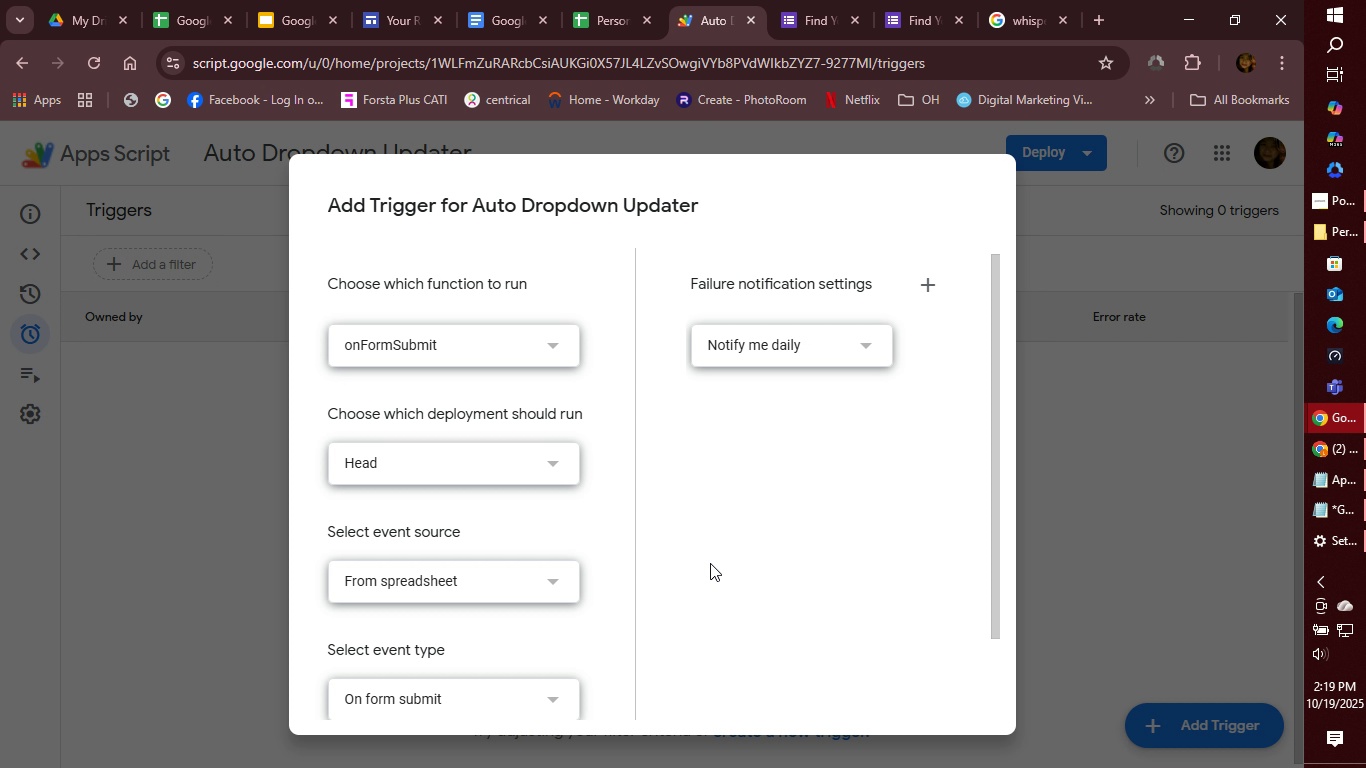 
wait(26.69)
 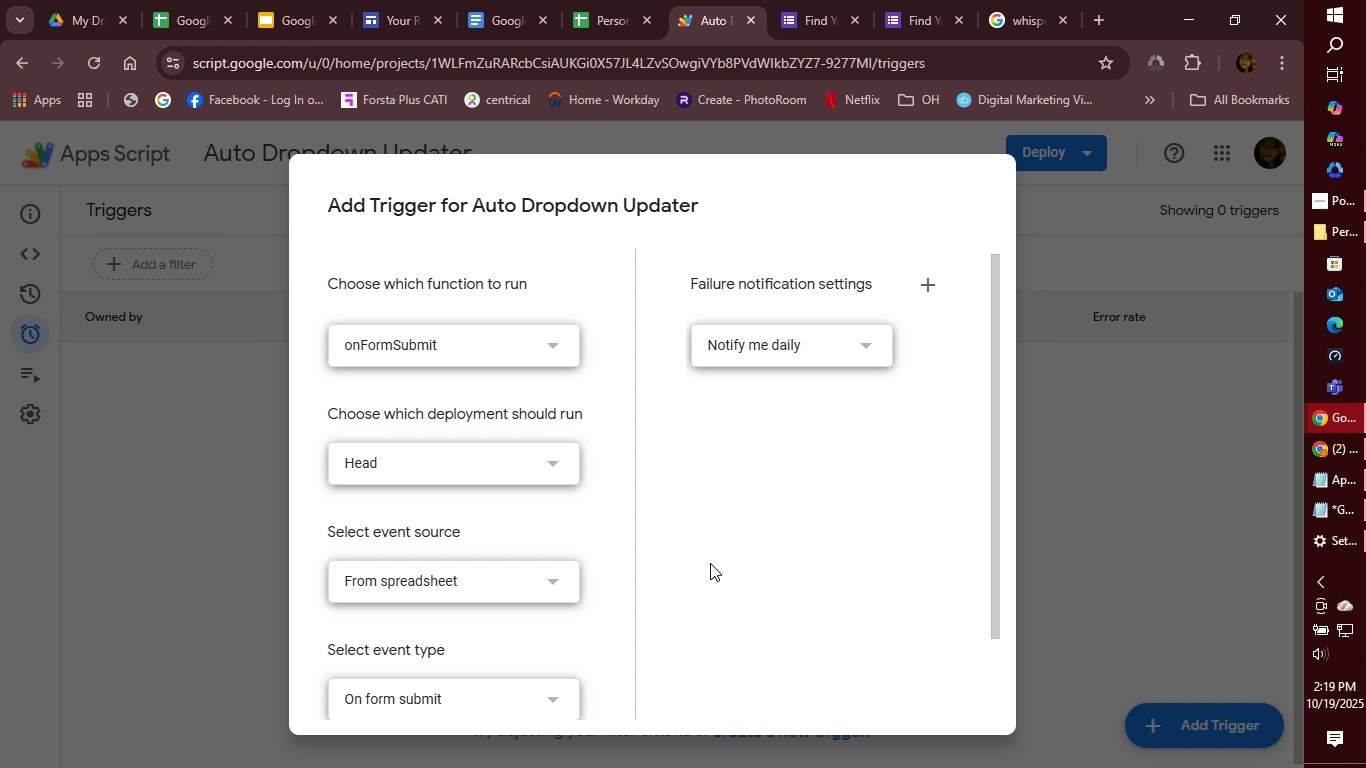 
scroll: coordinate [808, 581], scroll_direction: down, amount: 4.0
 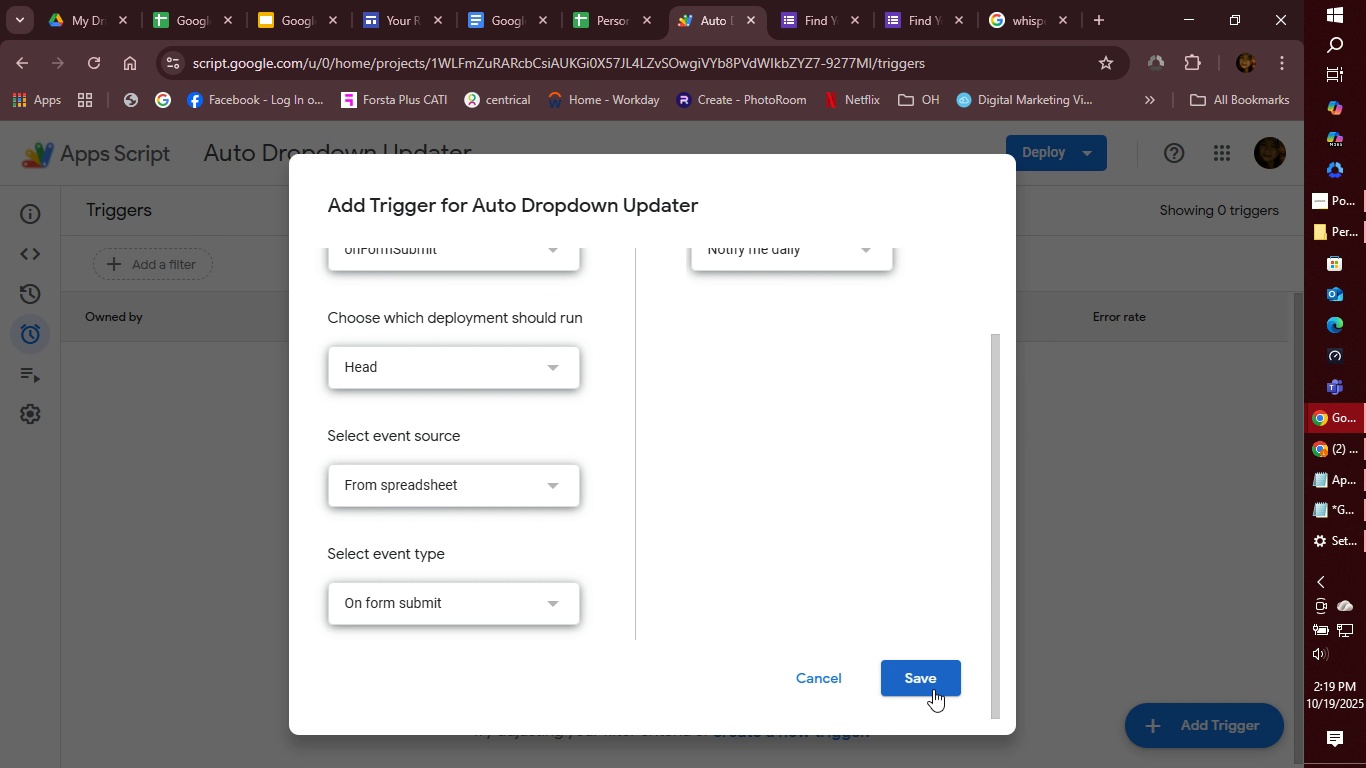 
left_click([933, 689])
 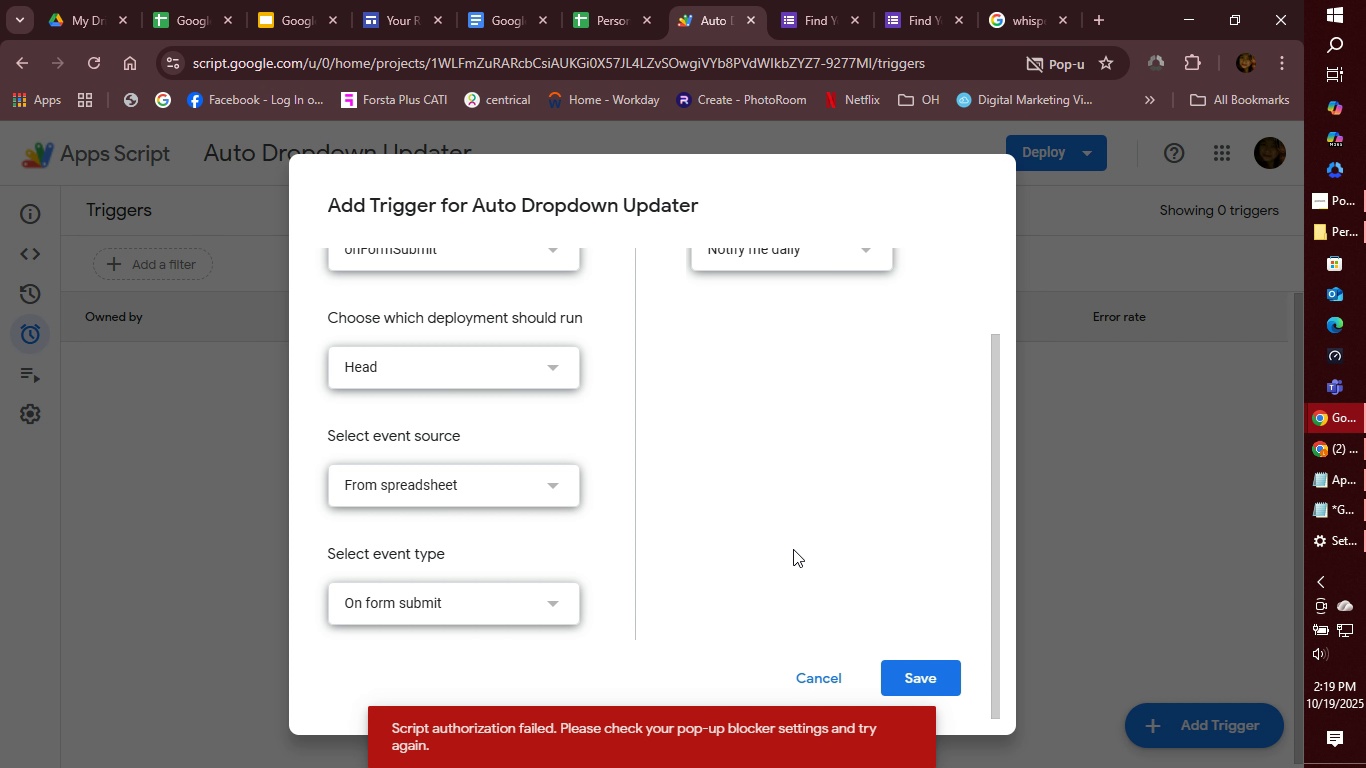 
wait(16.74)
 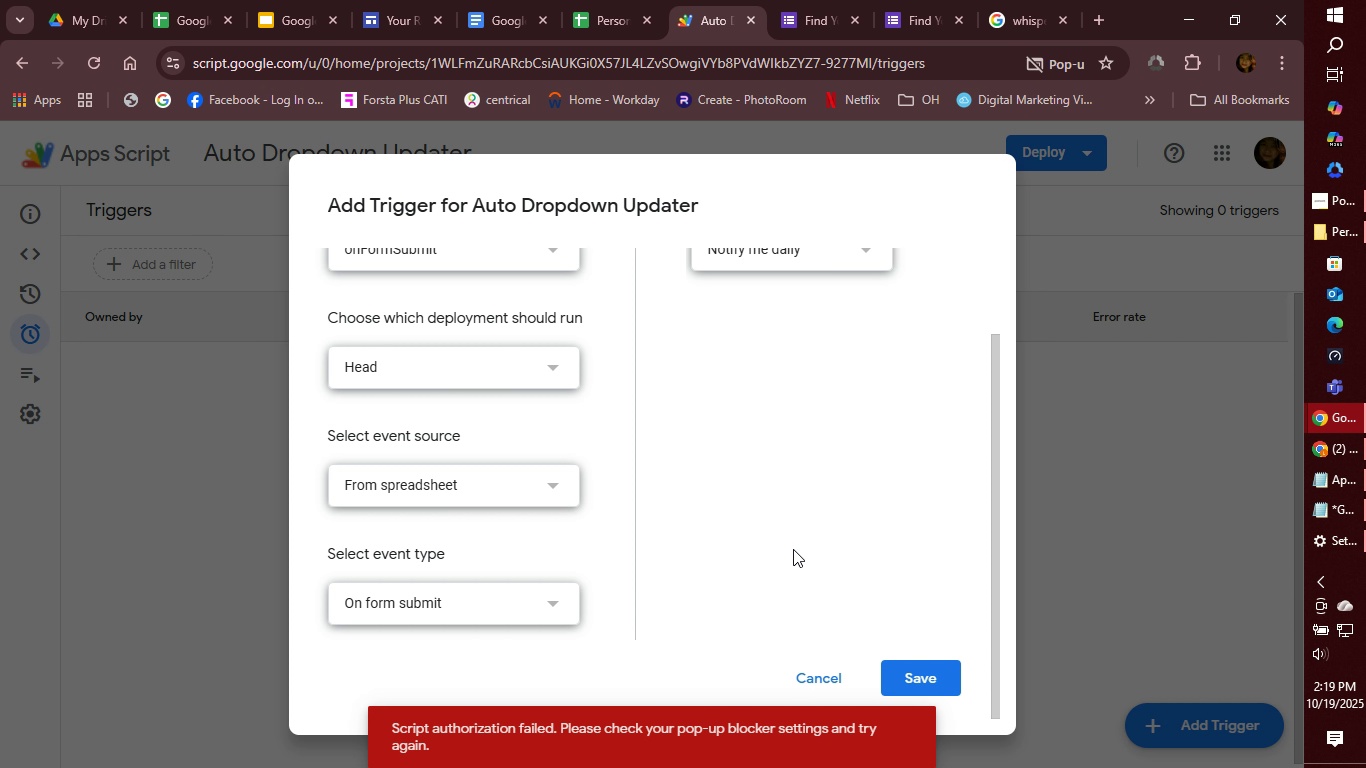 
left_click([1072, 70])
 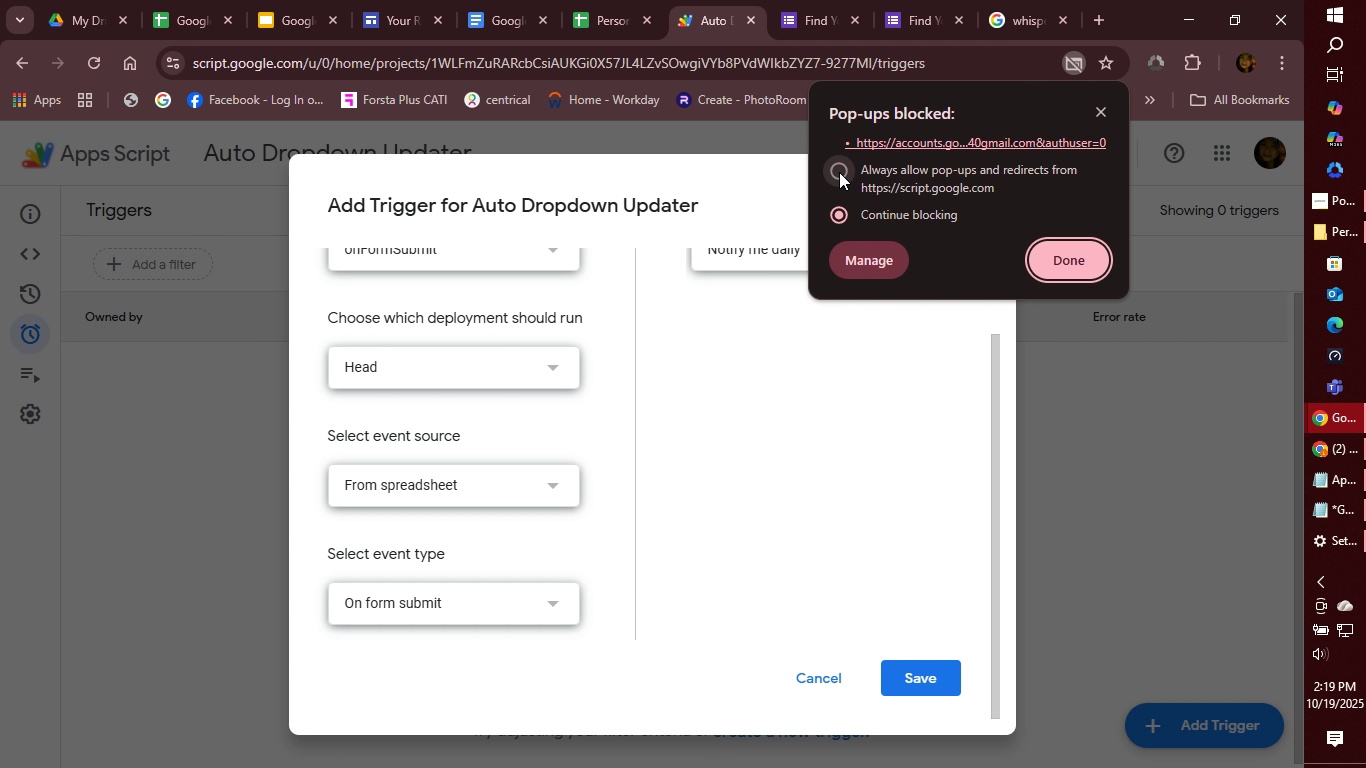 
left_click([839, 170])
 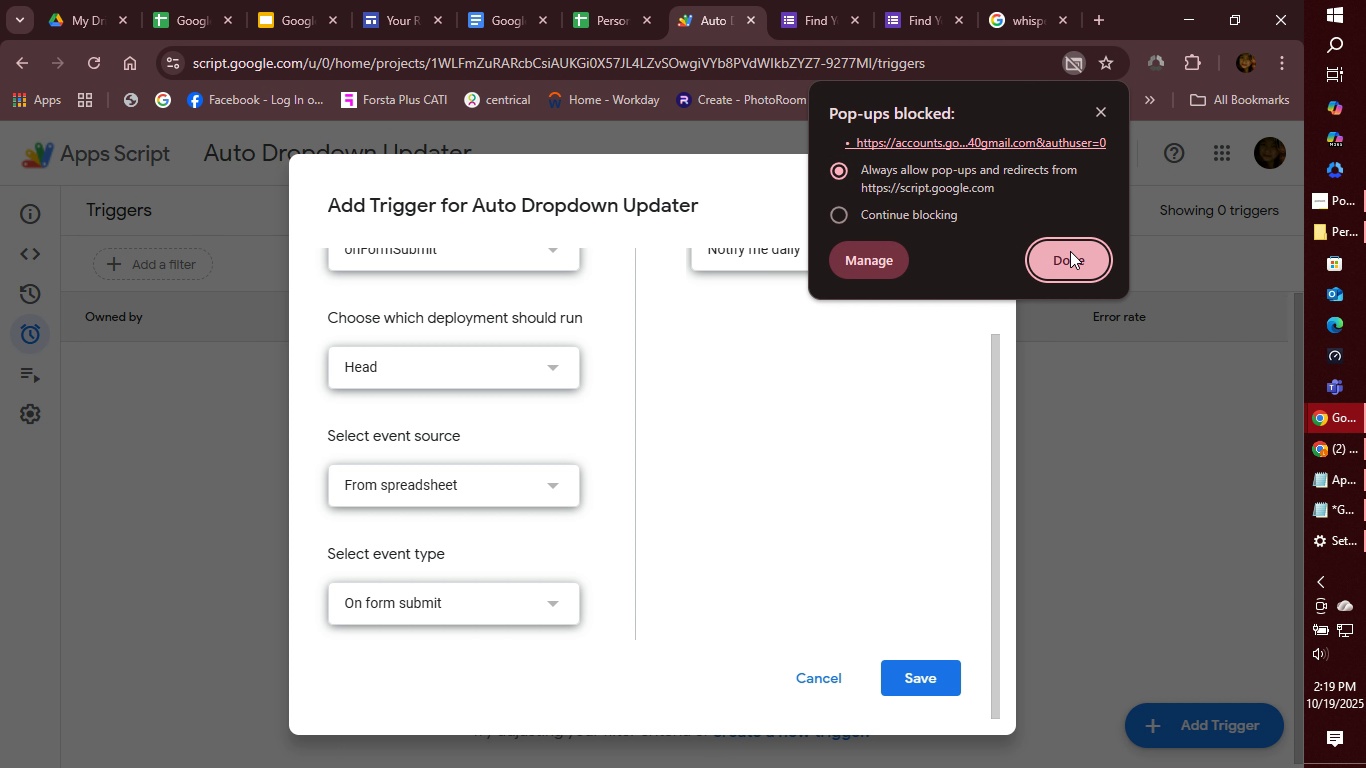 
left_click([1070, 251])
 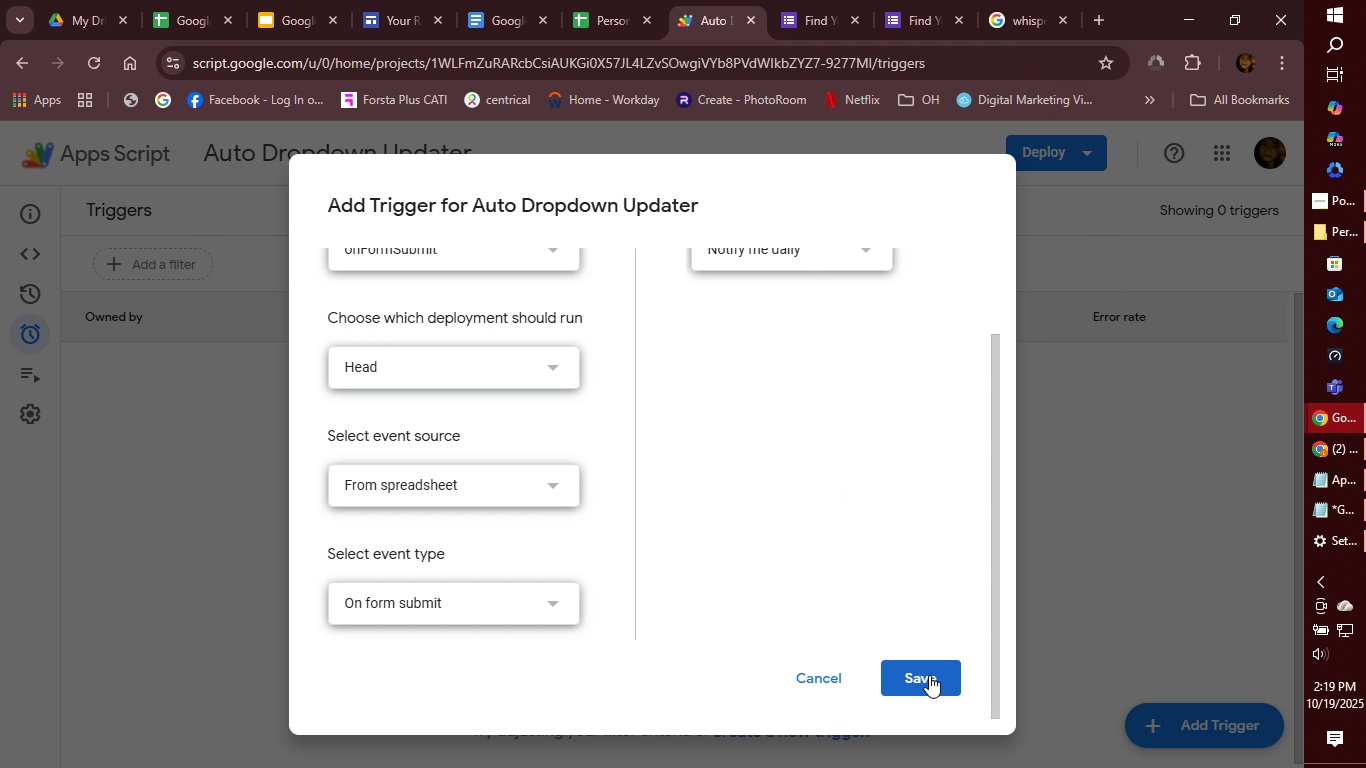 
left_click([923, 684])
 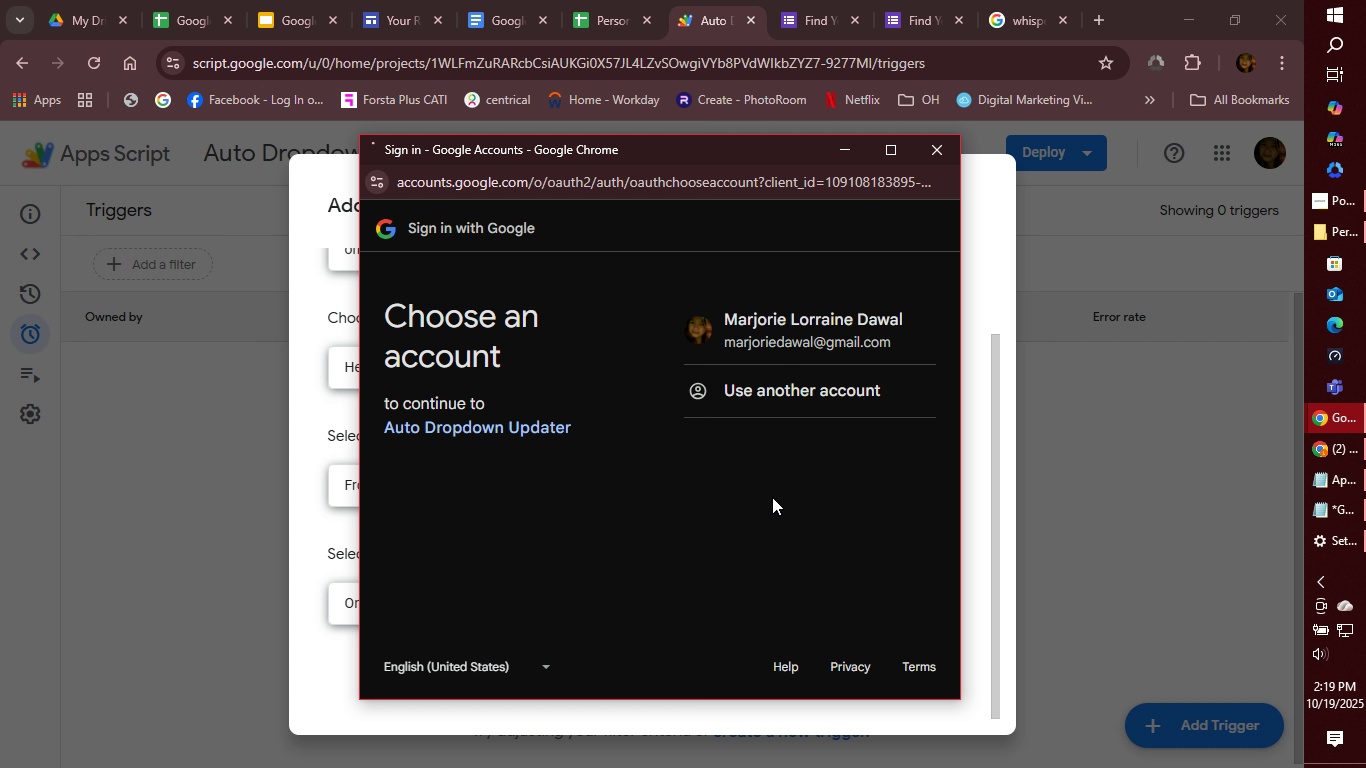 
left_click([784, 313])
 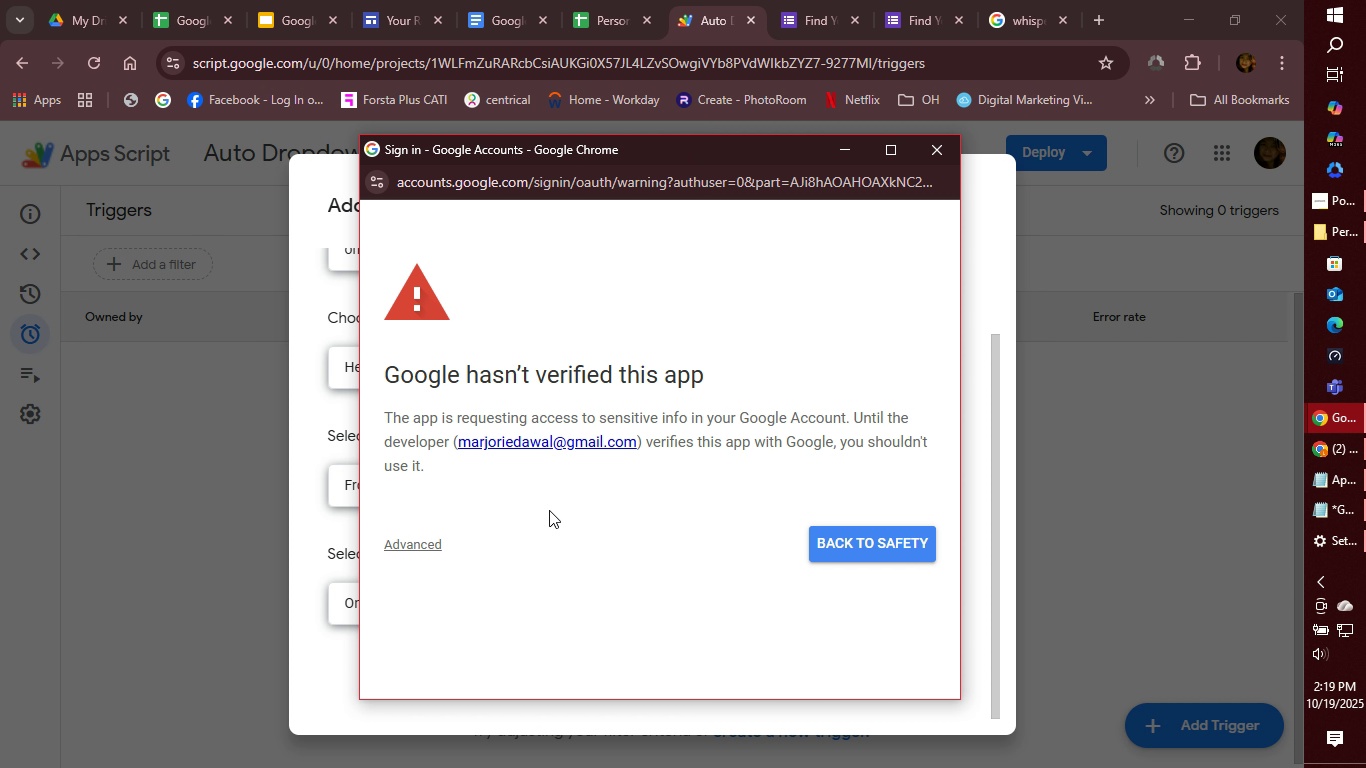 
left_click([419, 541])
 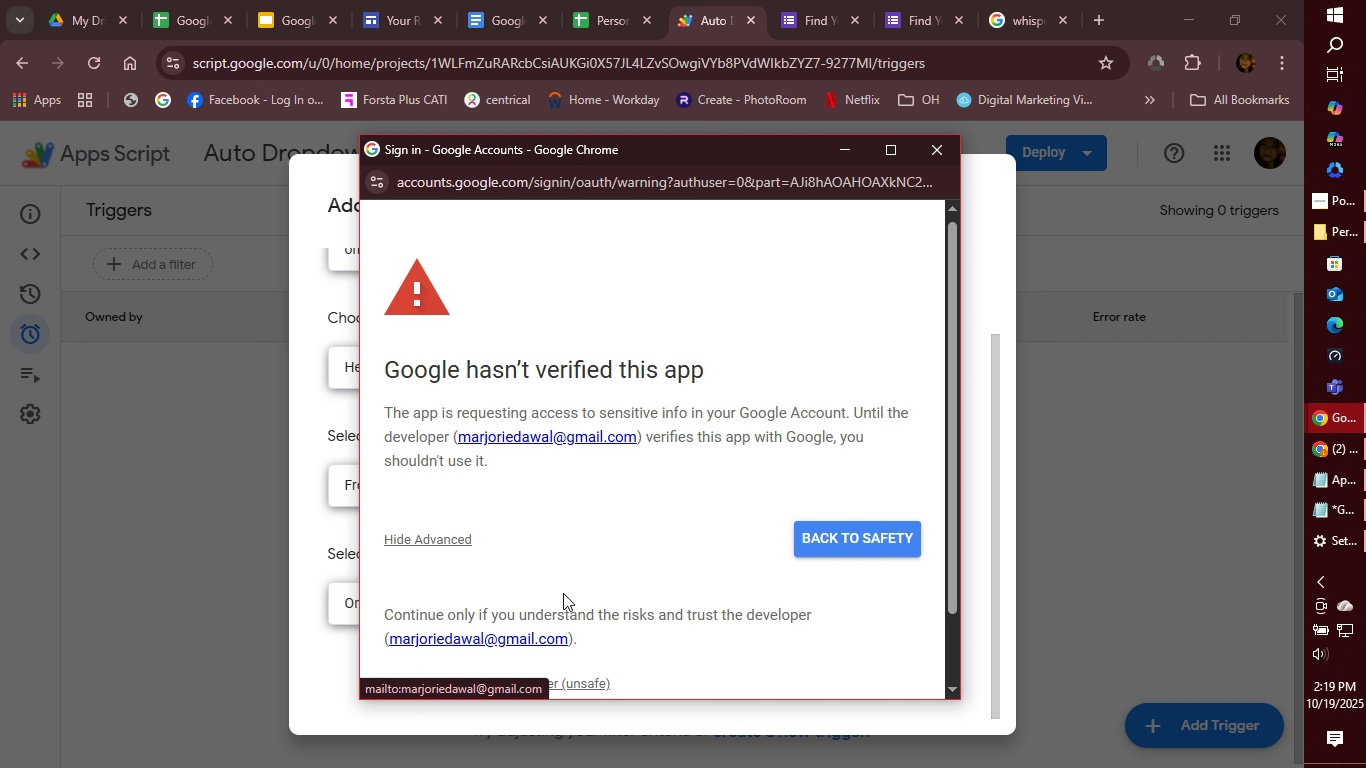 
scroll: coordinate [563, 588], scroll_direction: down, amount: 4.0
 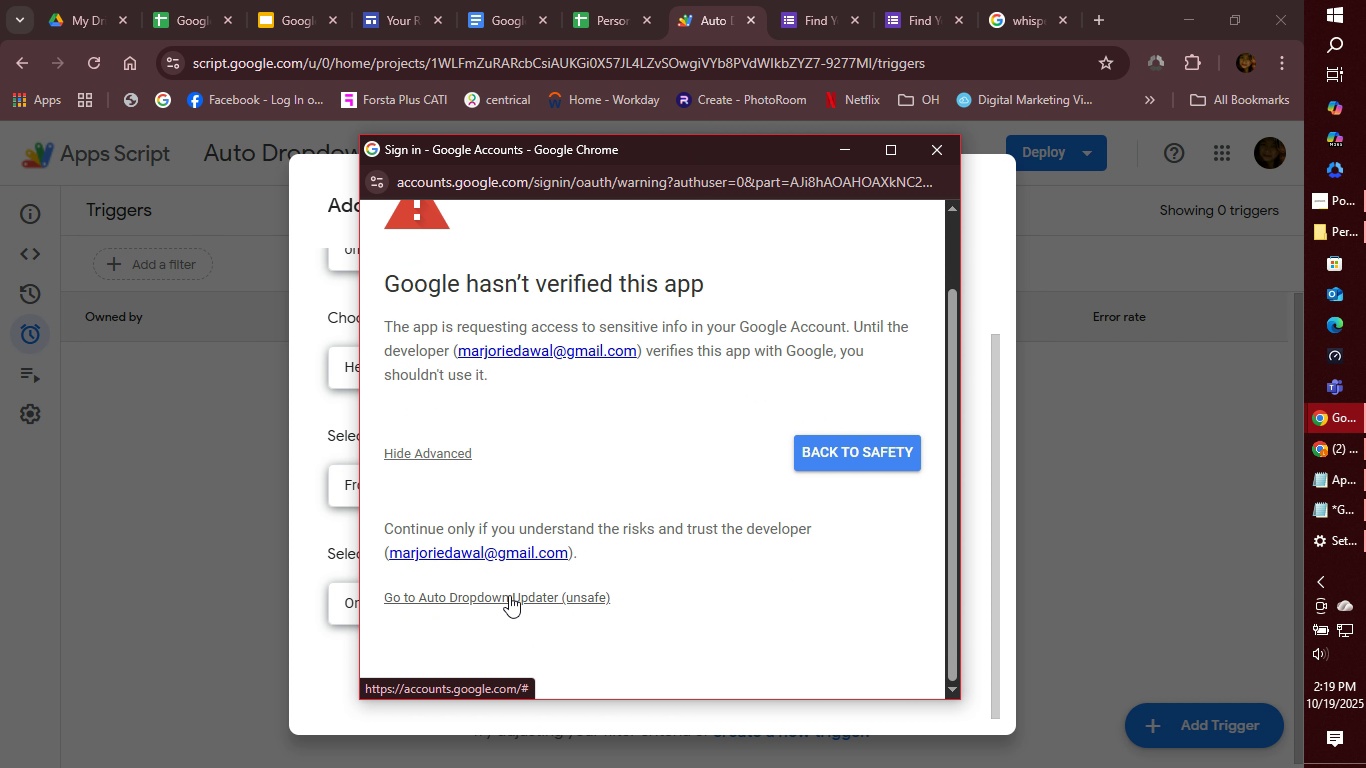 
left_click([501, 595])
 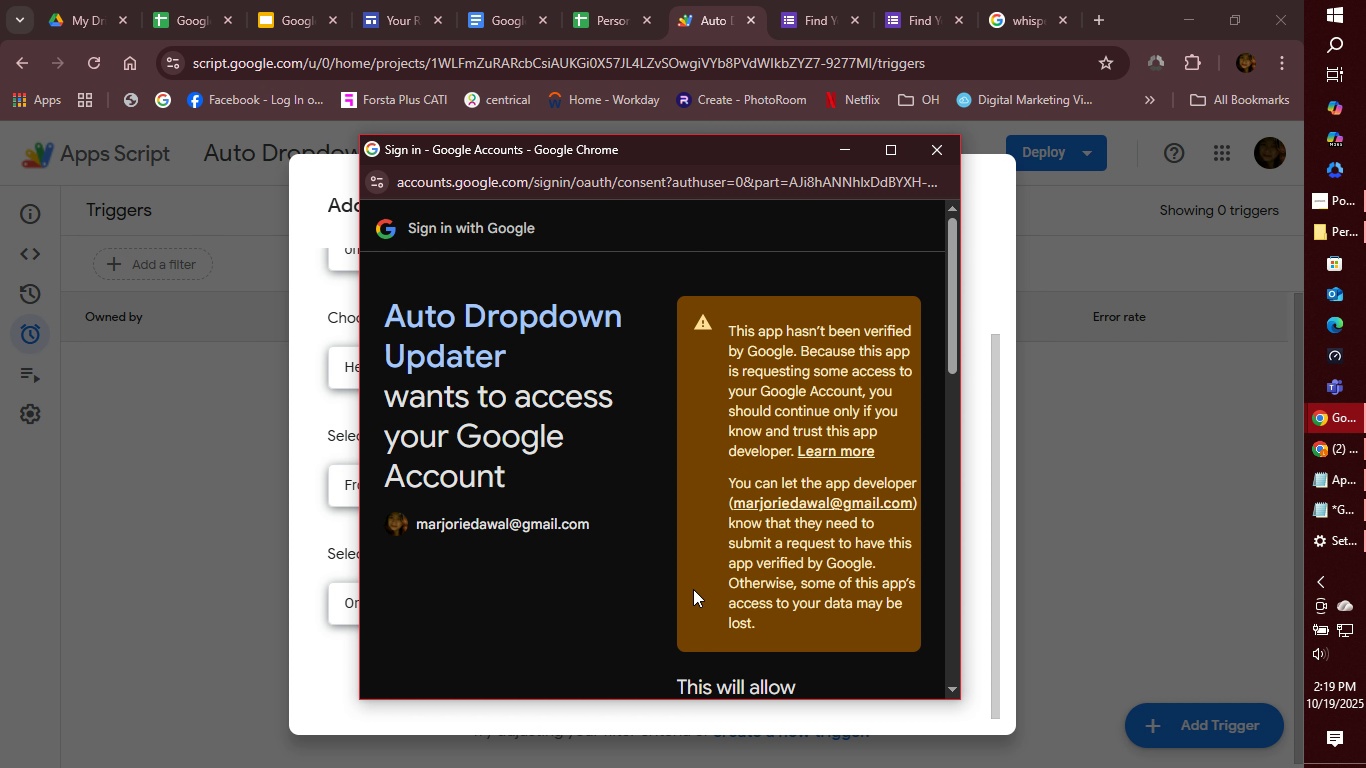 
scroll: coordinate [737, 555], scroll_direction: down, amount: 12.0
 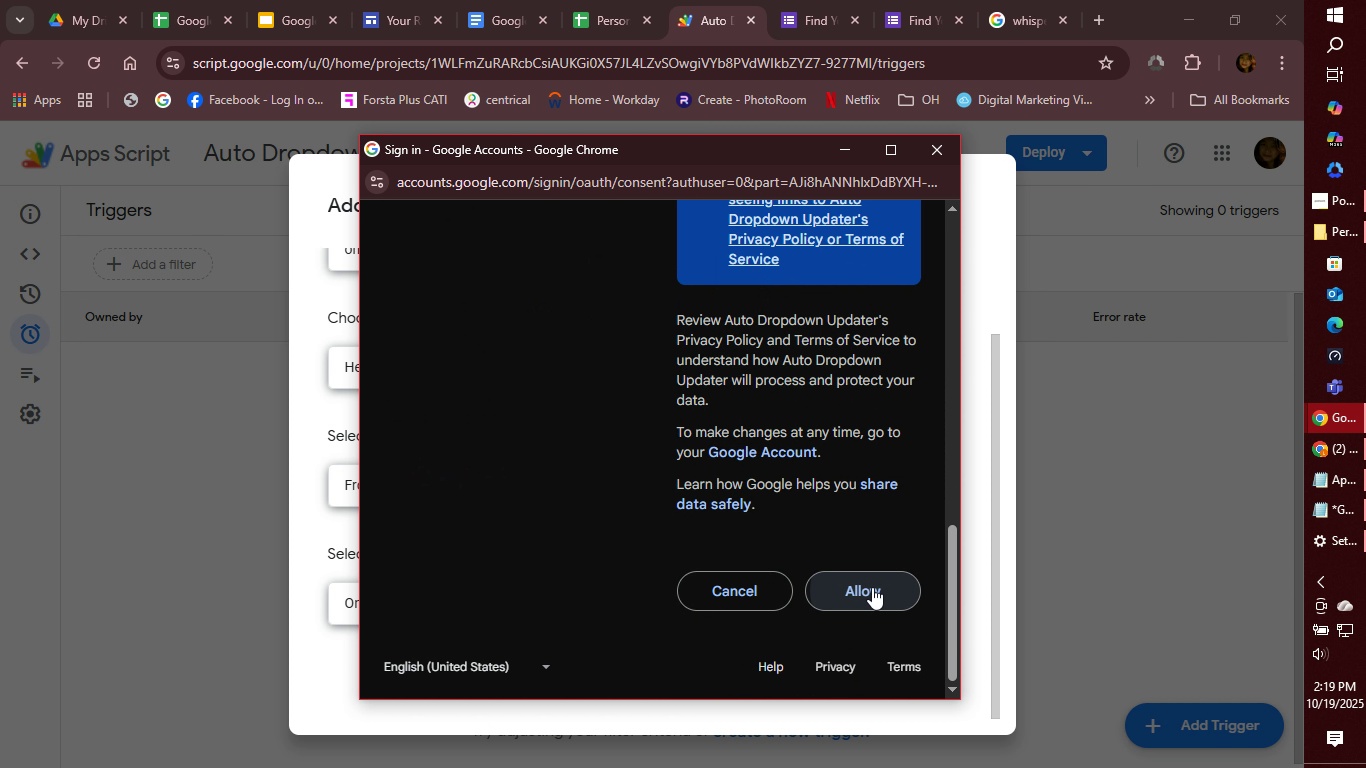 
left_click([872, 587])
 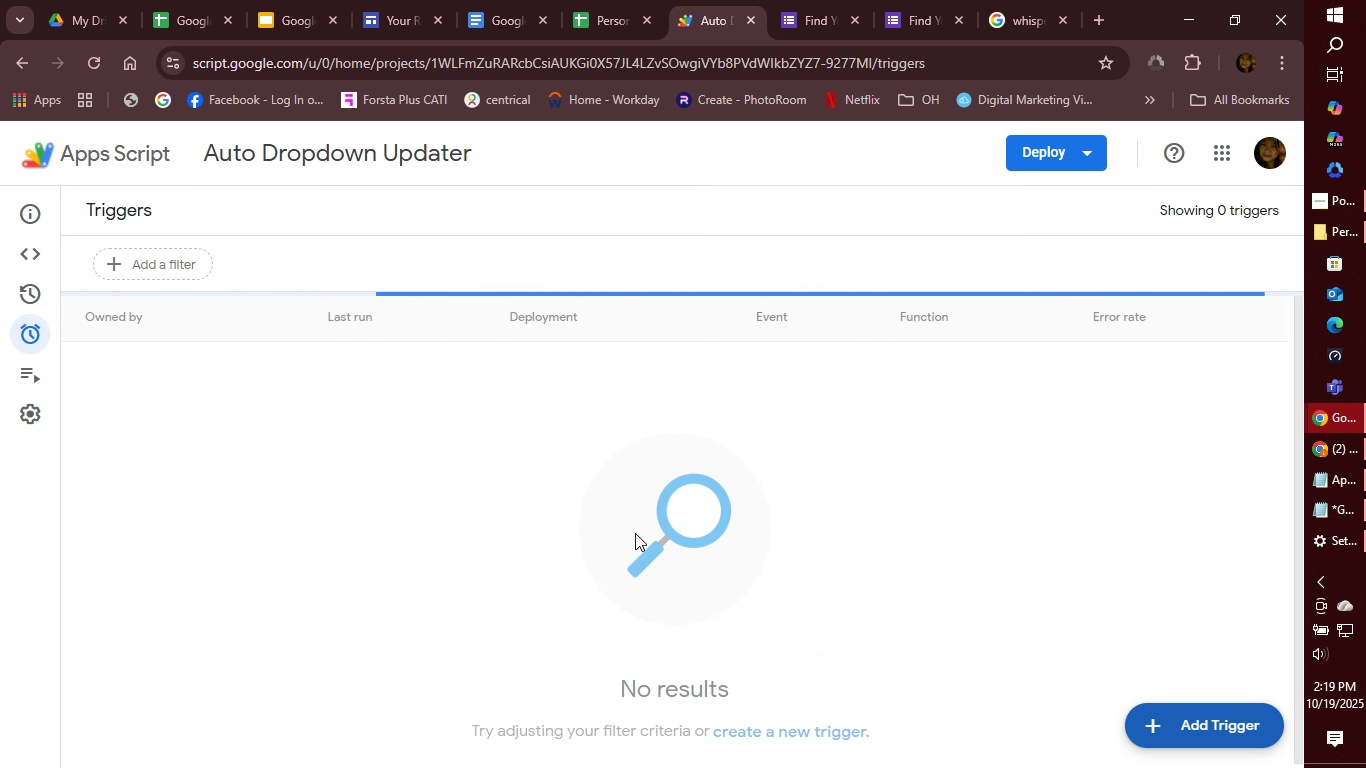 
wait(11.9)
 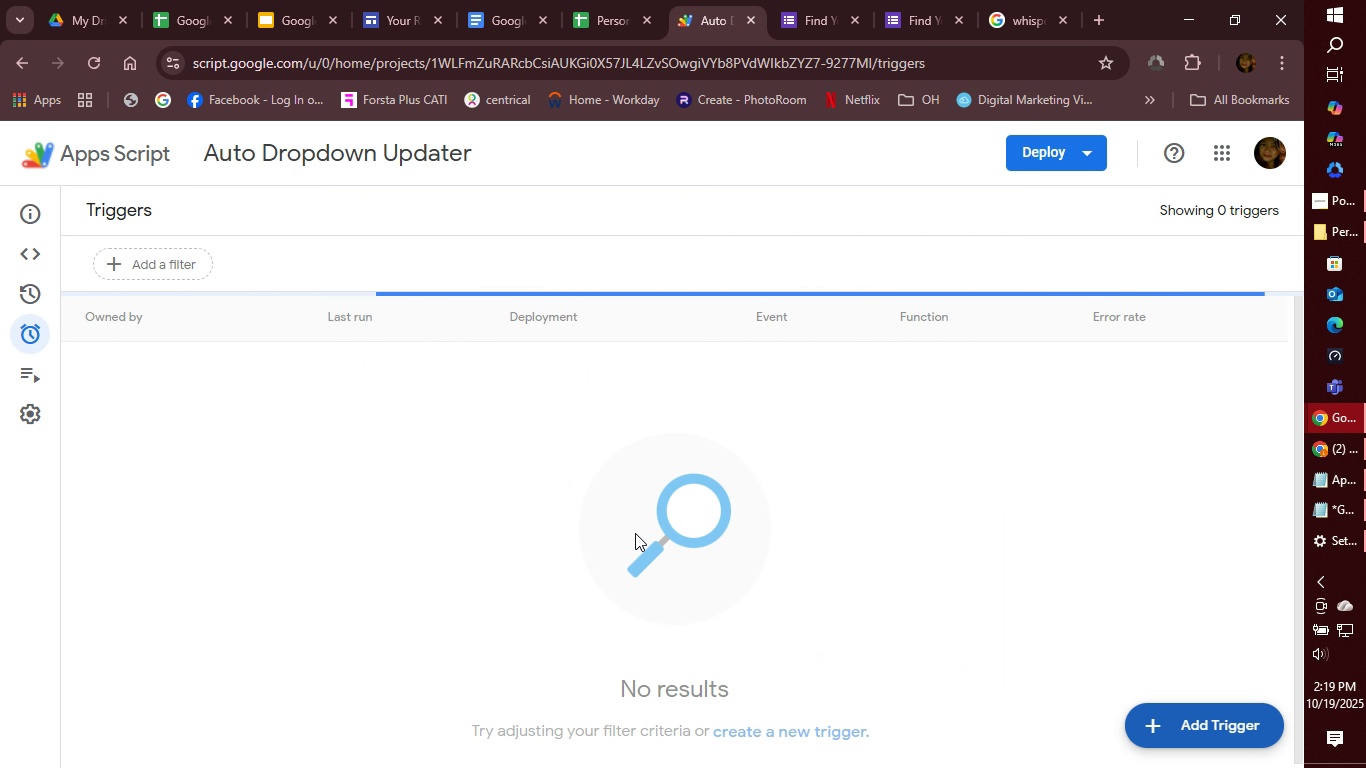 
left_click([34, 254])
 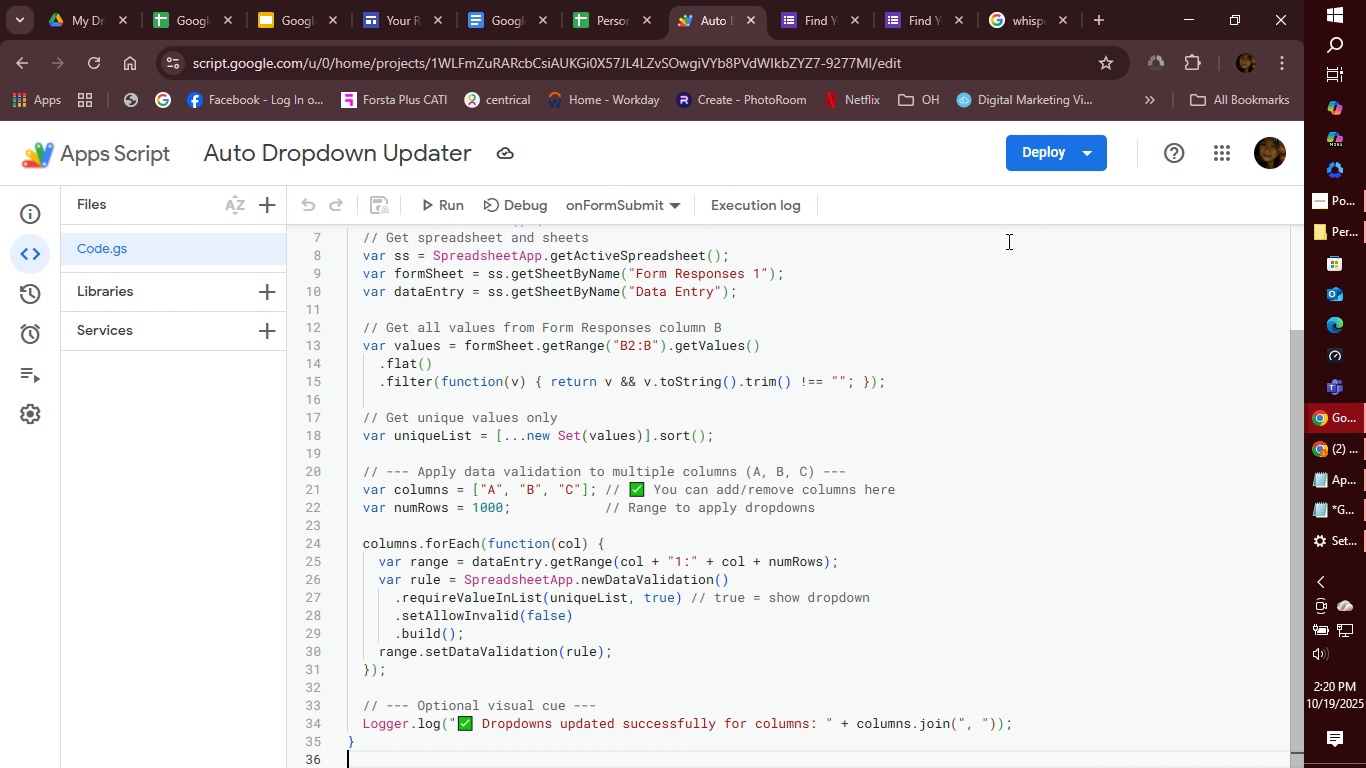 
left_click([1048, 158])
 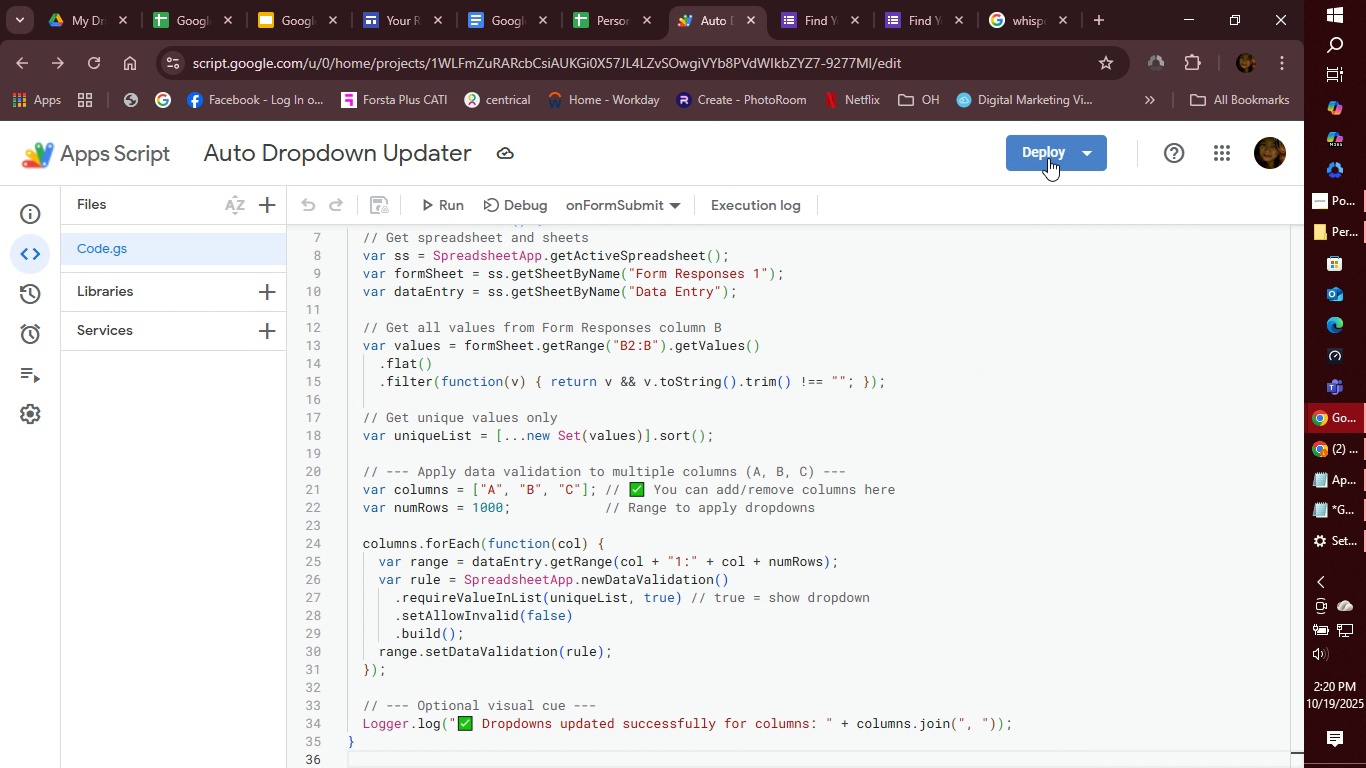 
left_click([1048, 158])
 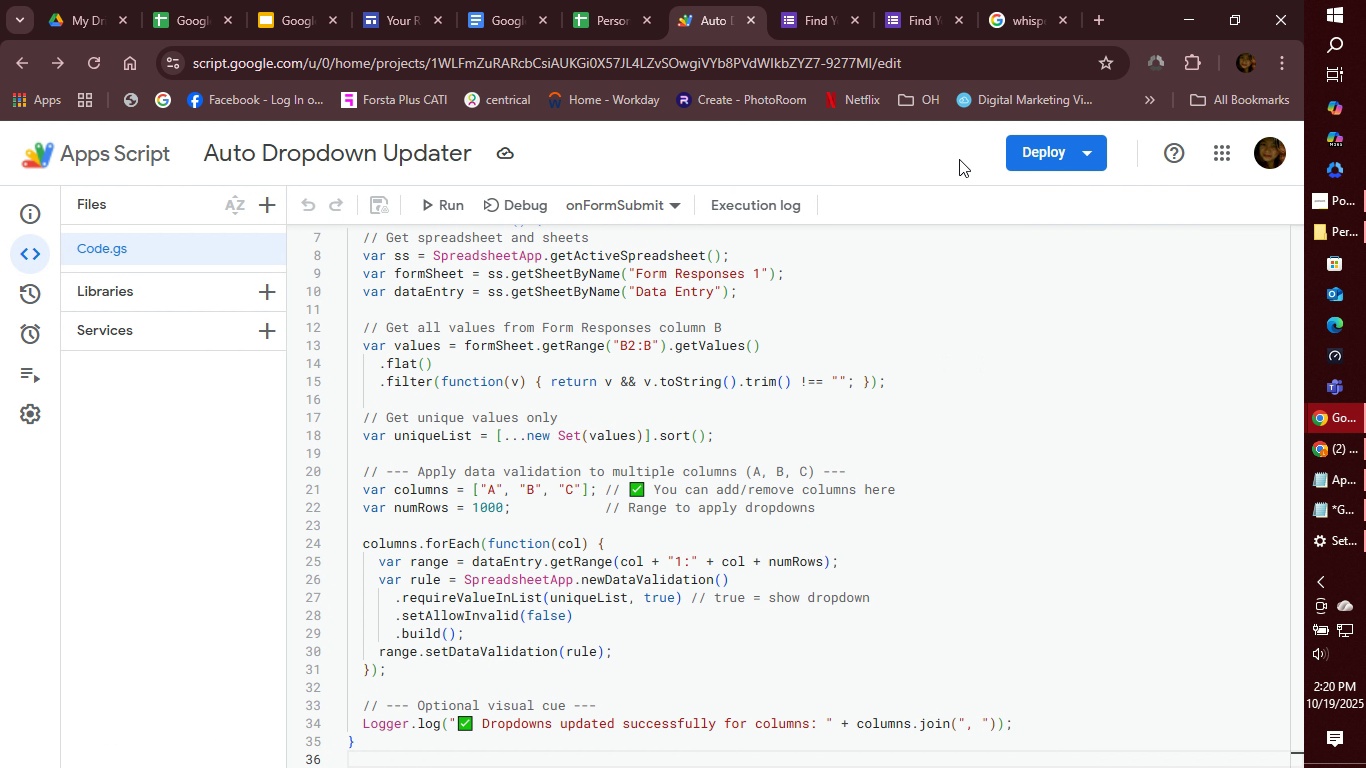 
left_click([971, 160])
 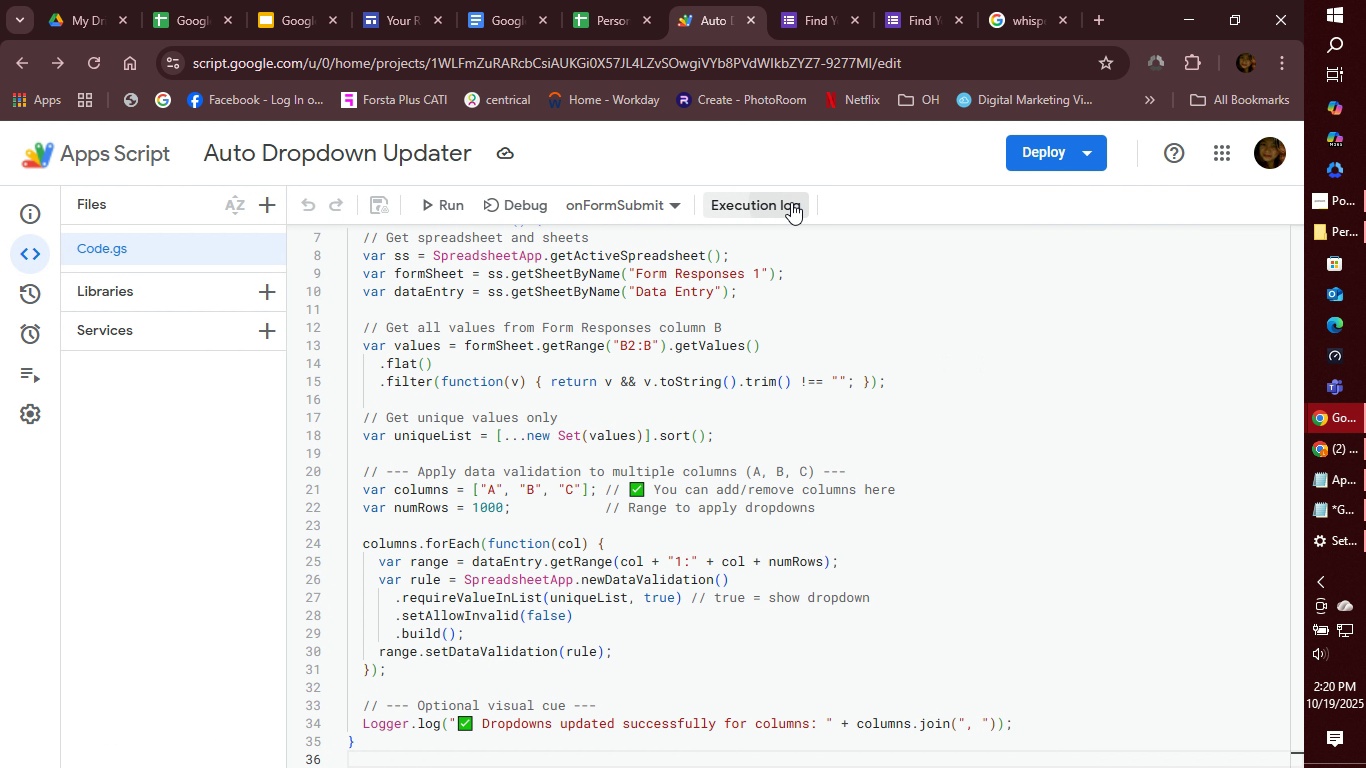 
left_click([791, 202])
 